 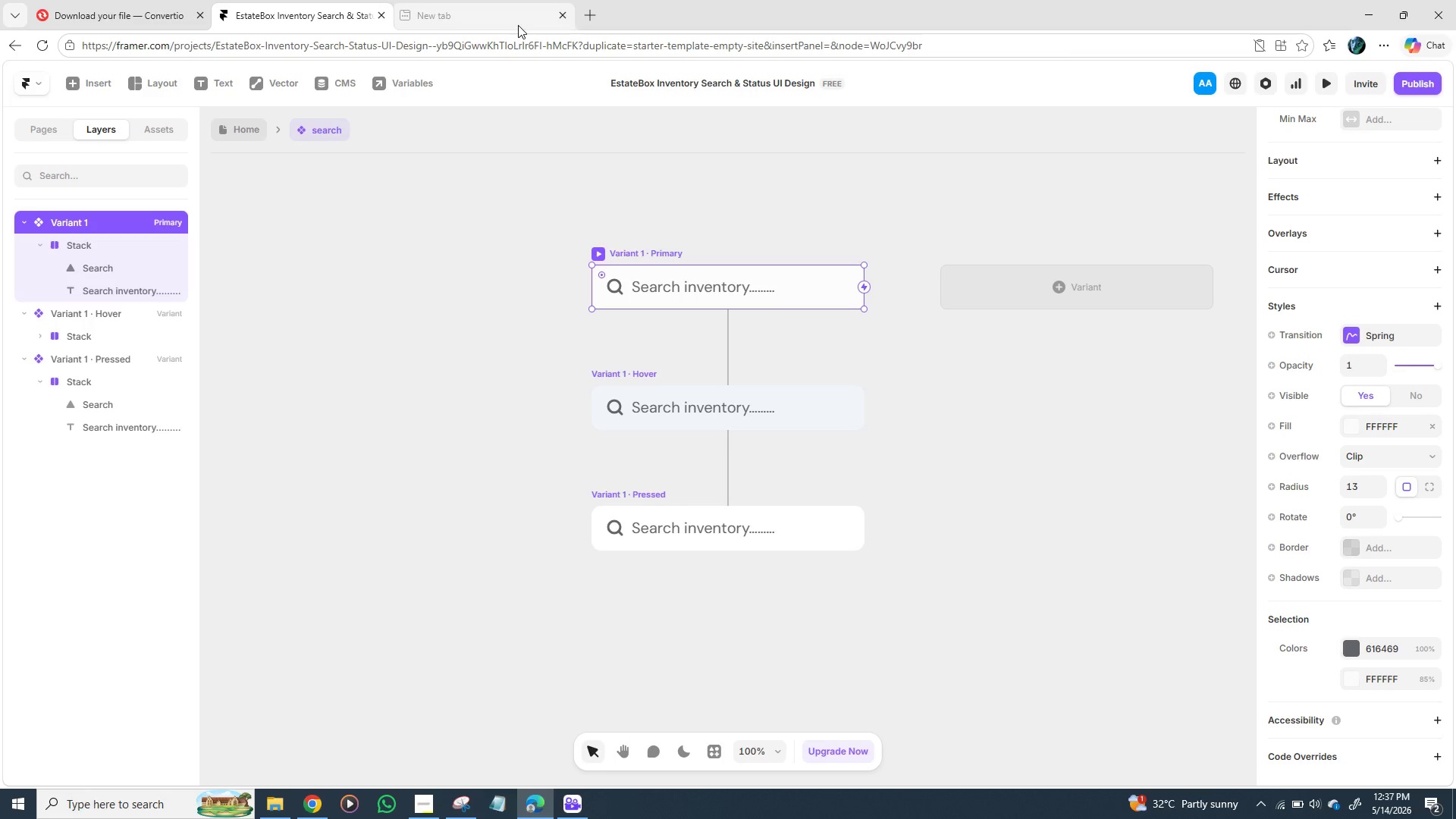 
left_click([243, 127])
 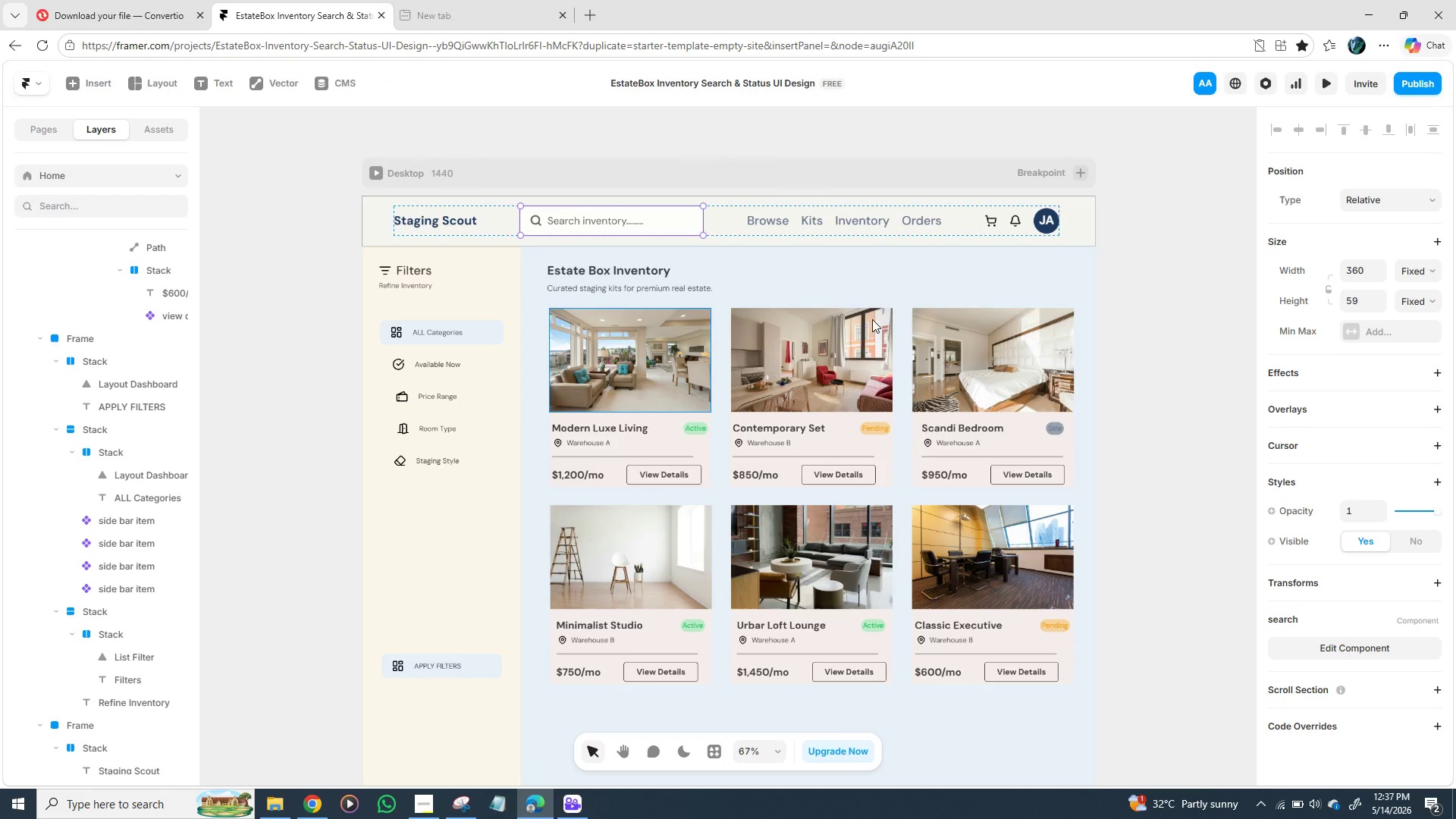 
left_click([1153, 324])
 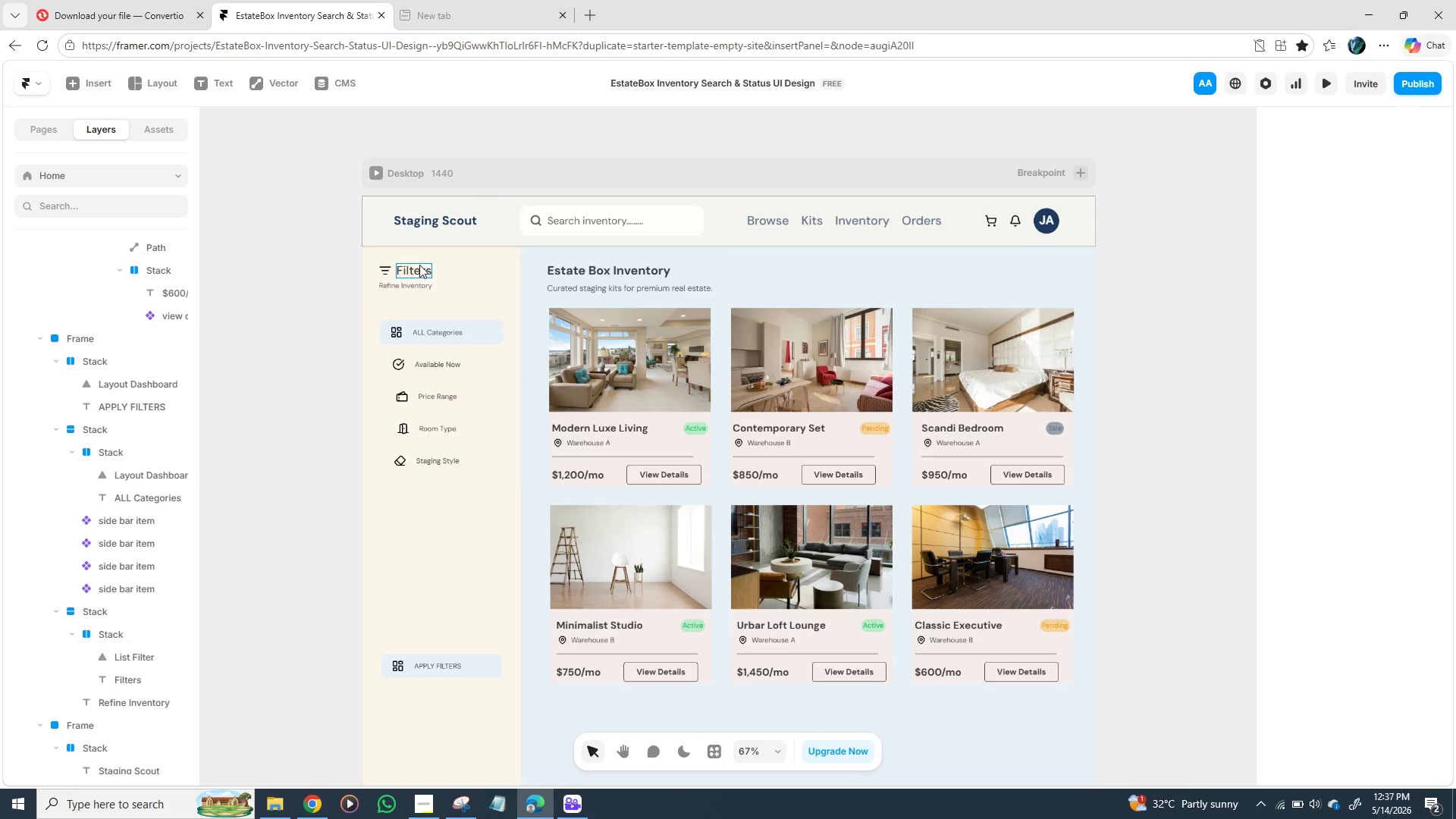 
wait(27.31)
 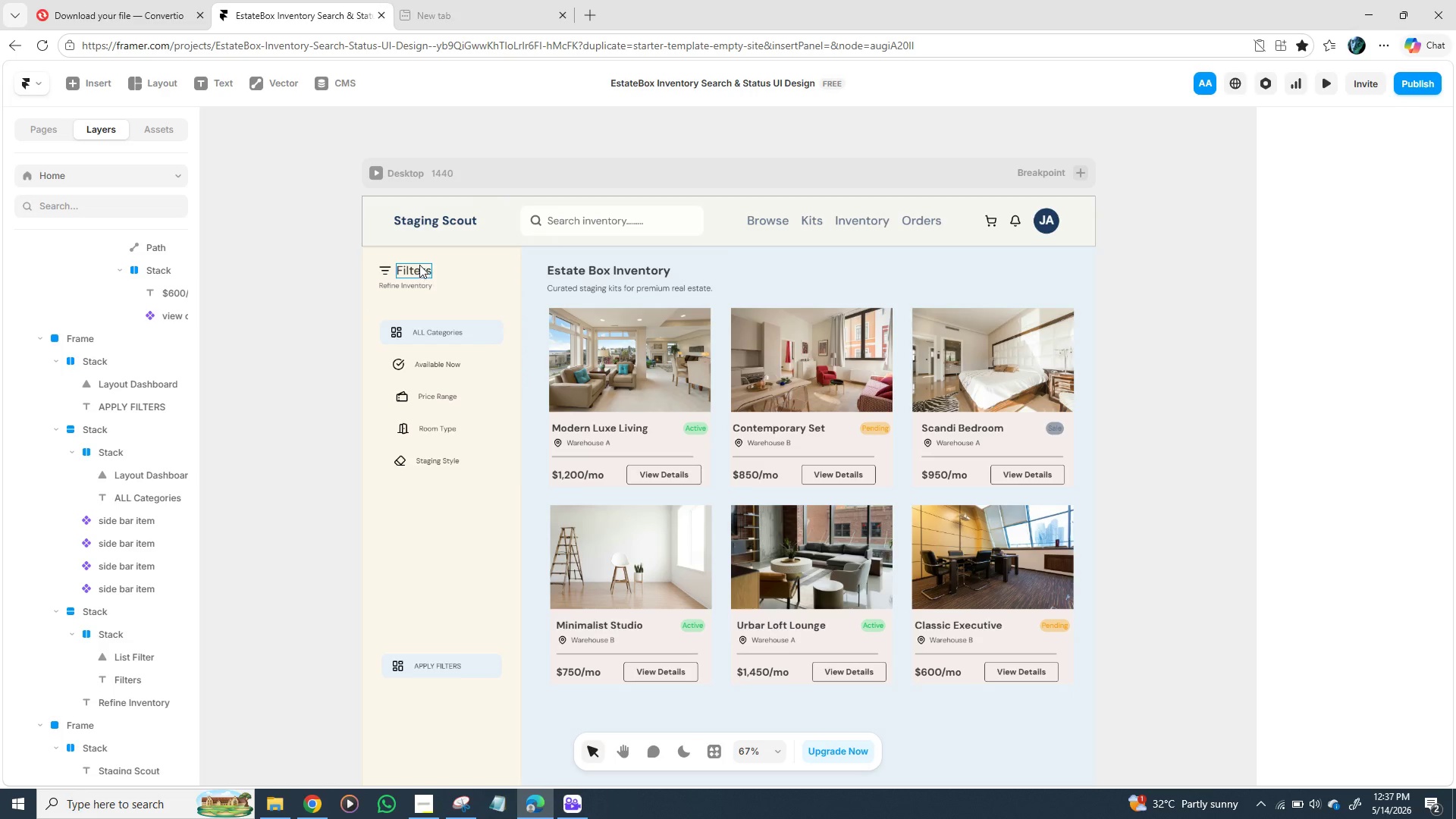 
left_click([390, 270])
 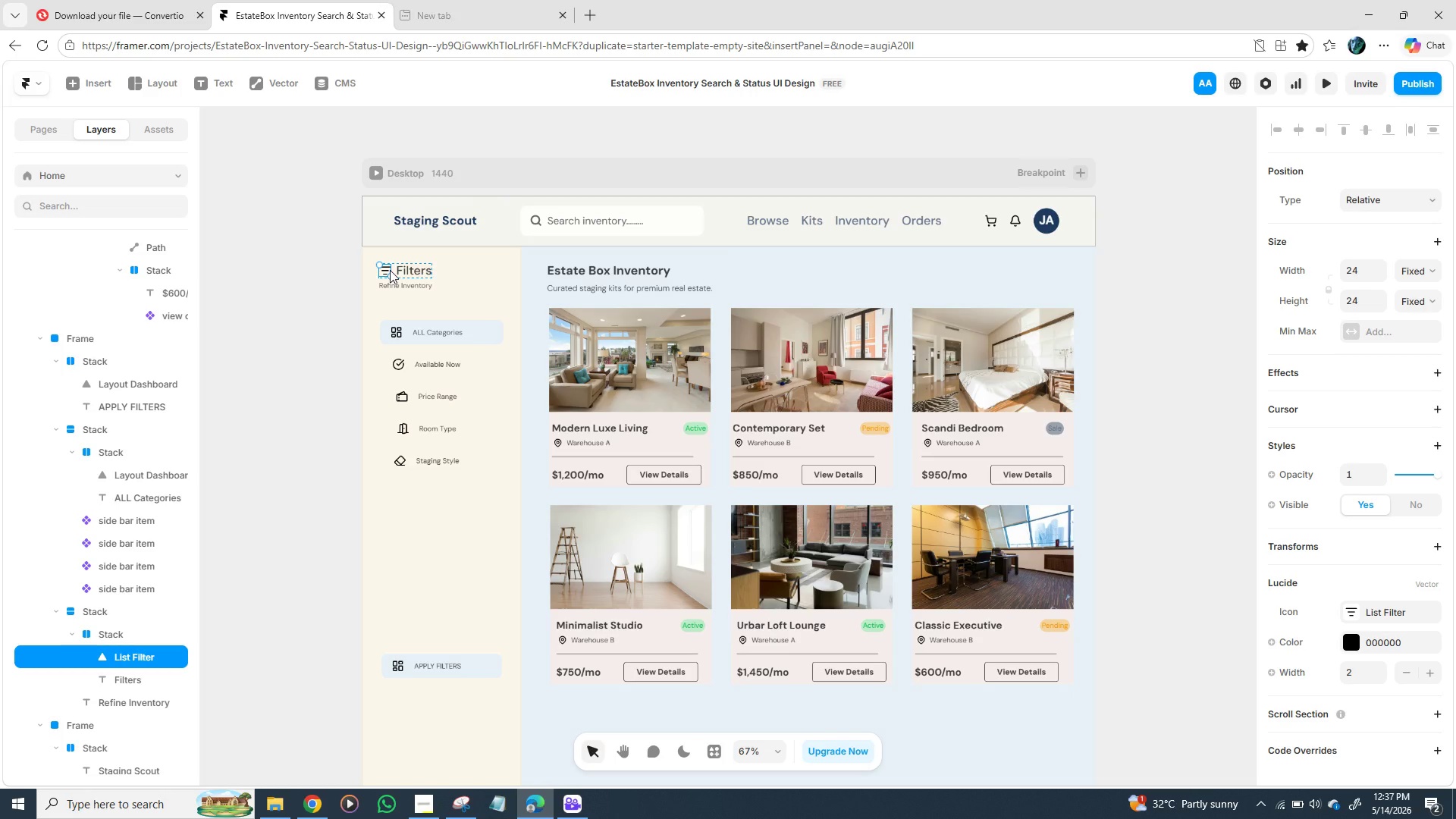 
key(Control+D)
 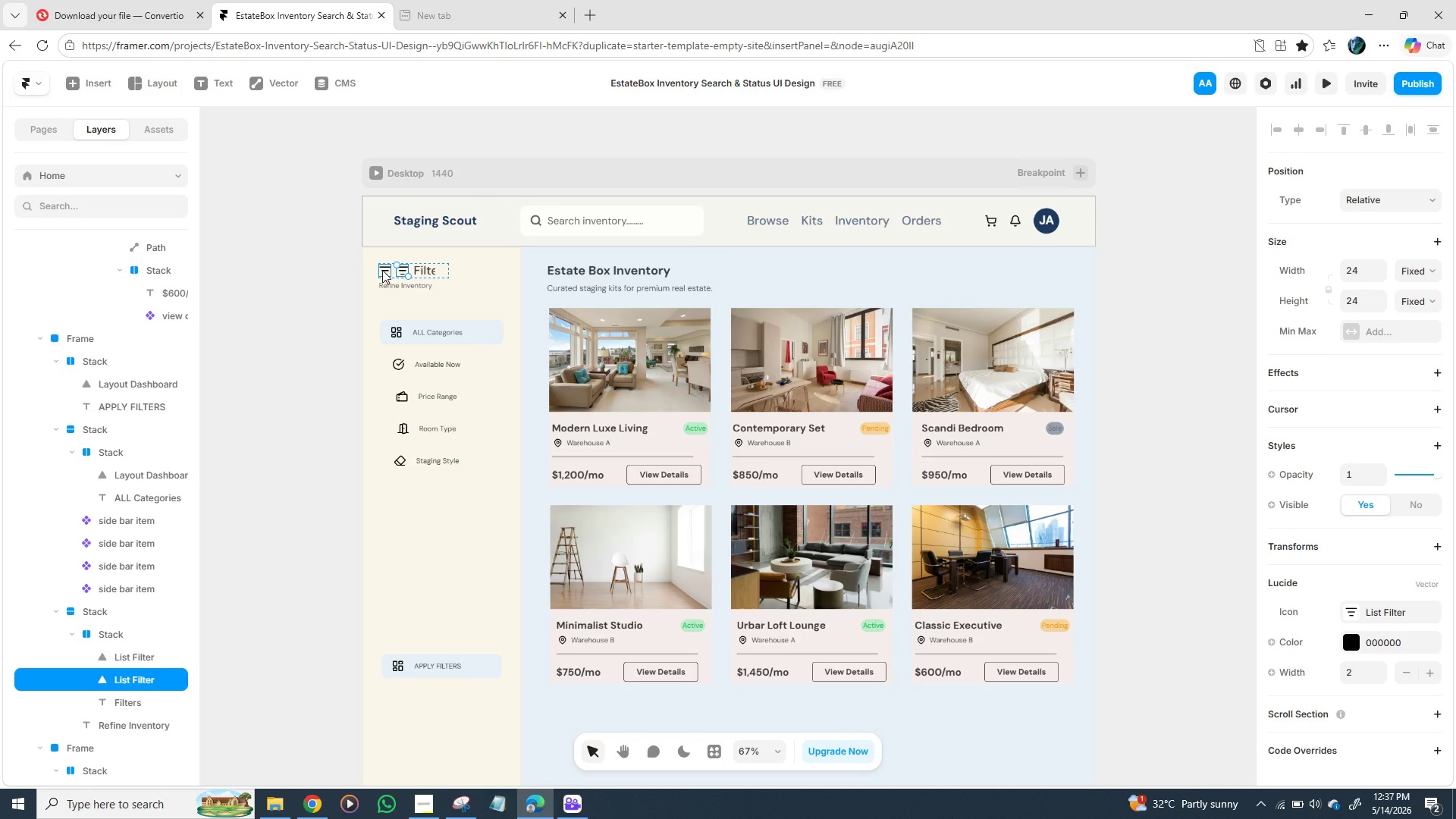 
left_click_drag(start_coordinate=[382, 270], to_coordinate=[1010, 276])
 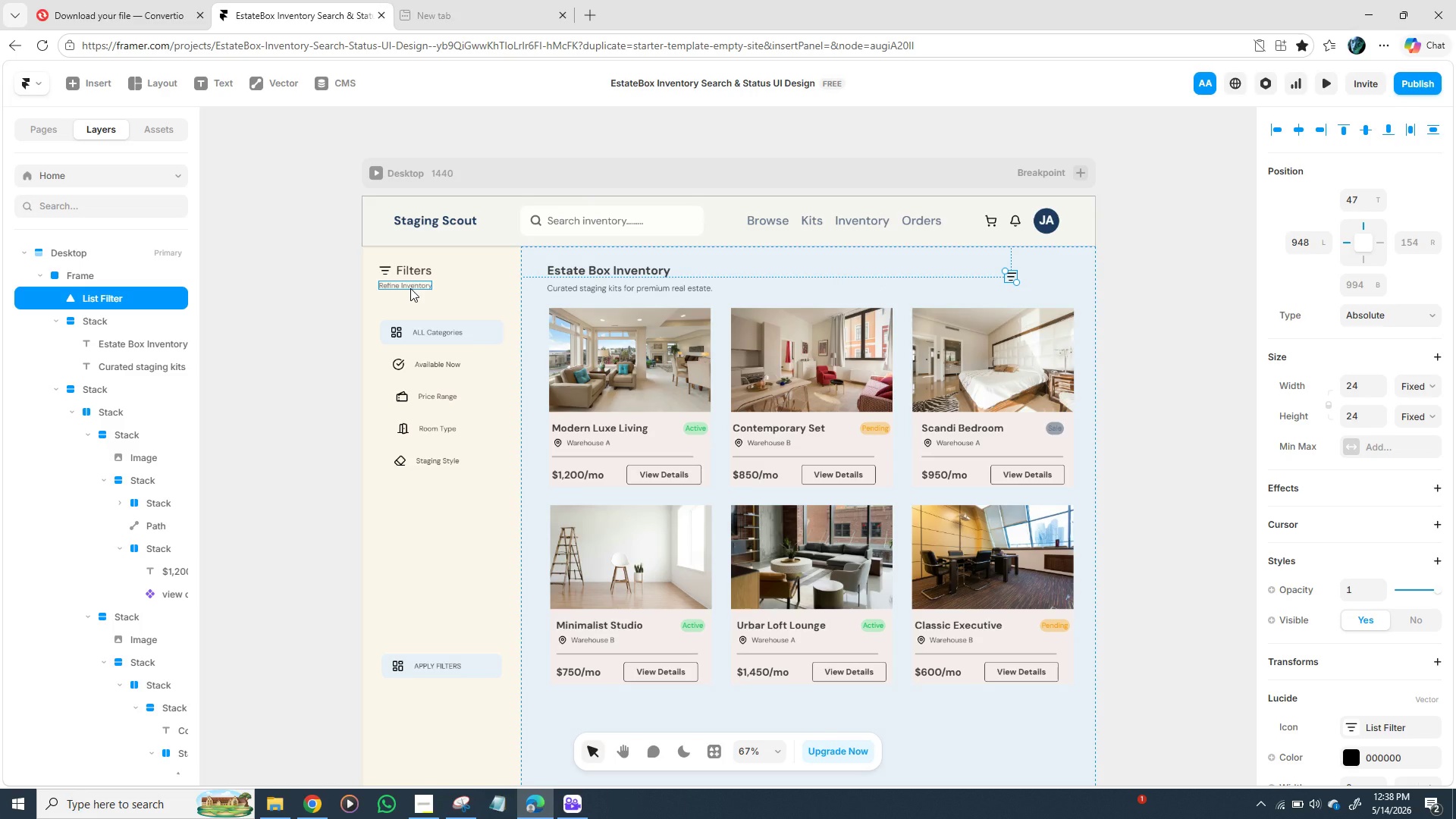 
wait(9.45)
 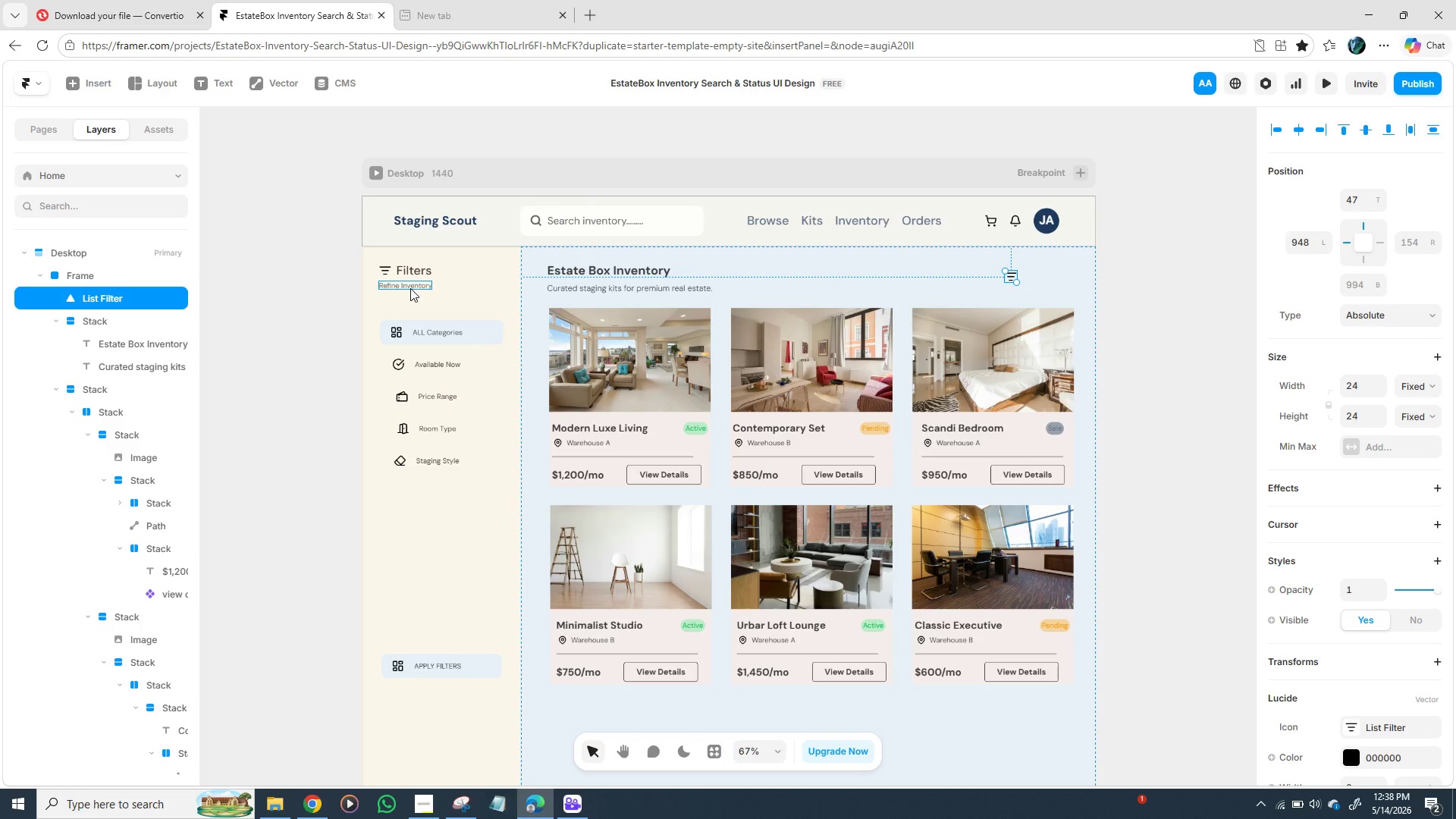 
left_click([682, 290])
 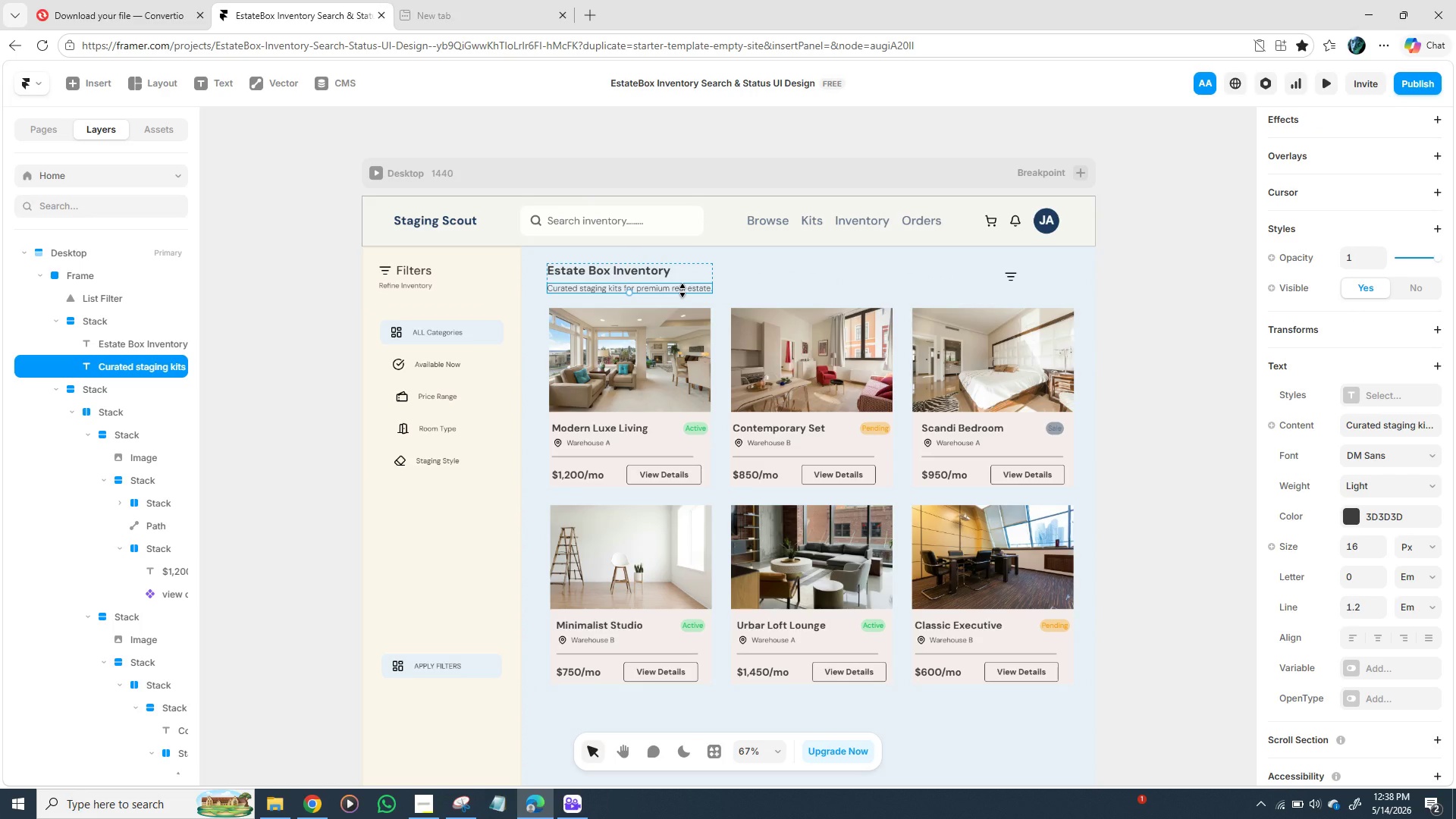 
hold_key(key=ControlLeft, duration=1.53)
 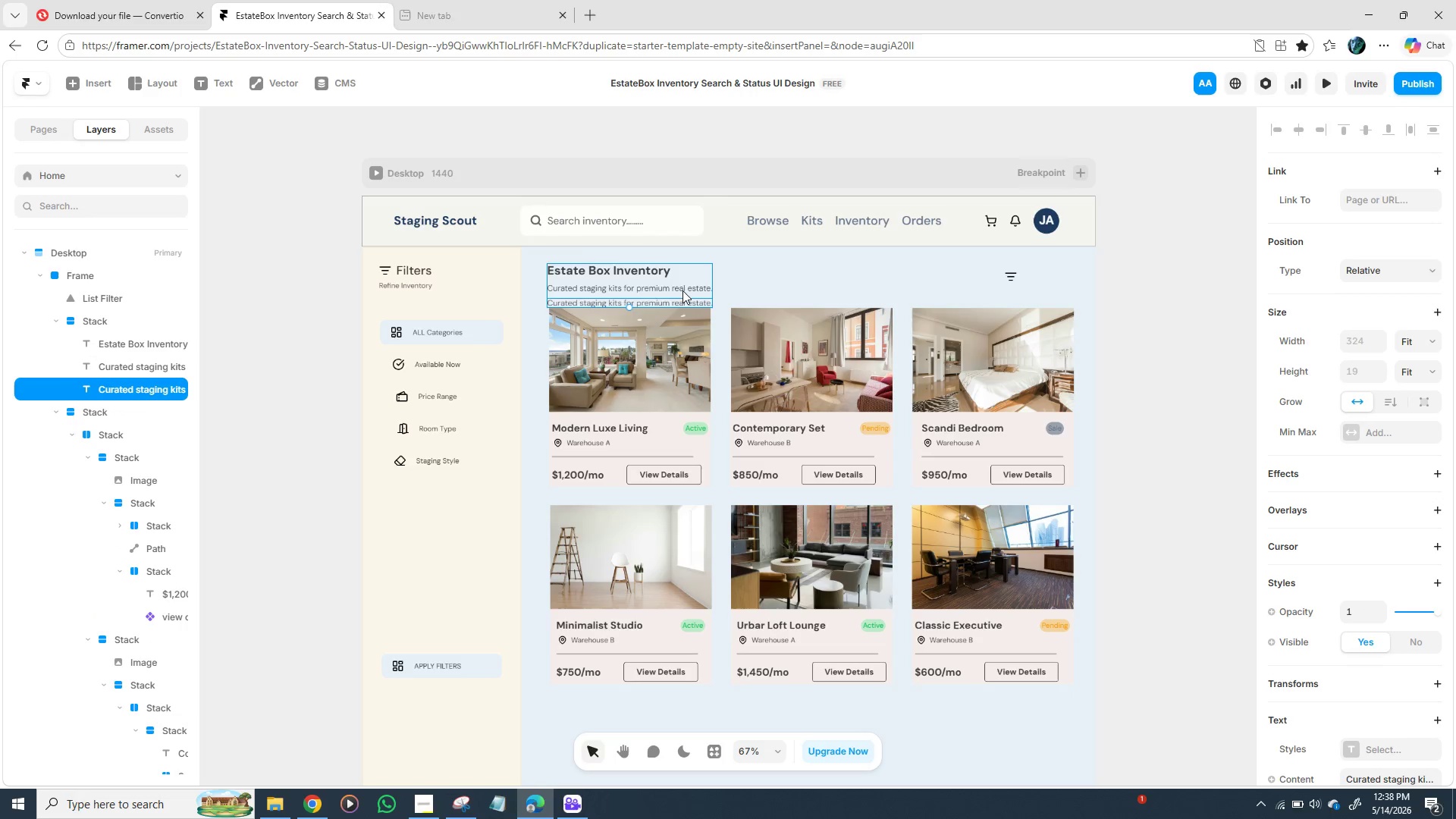 
key(Control+D)
 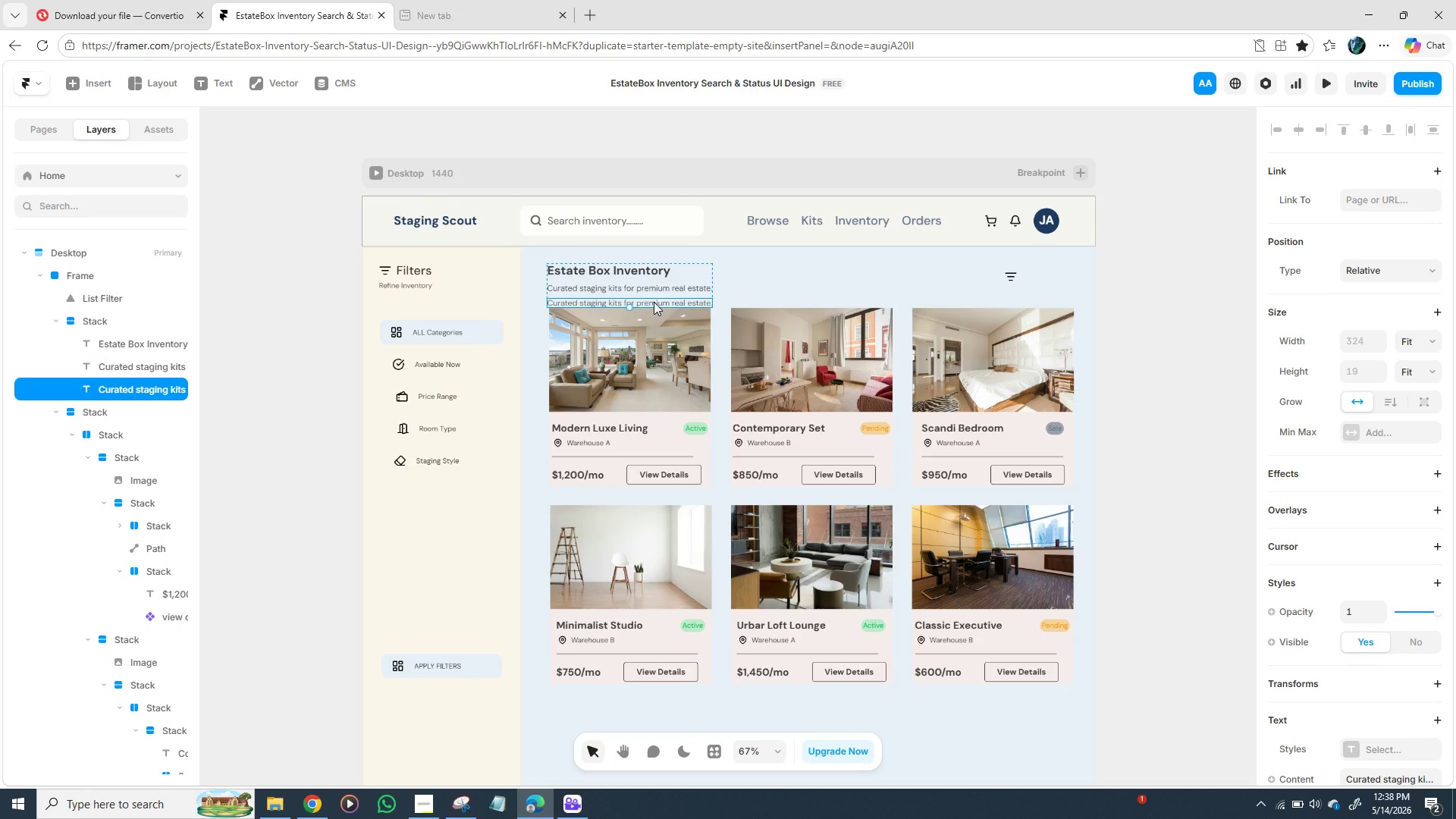 
left_click_drag(start_coordinate=[654, 302], to_coordinate=[1055, 288])
 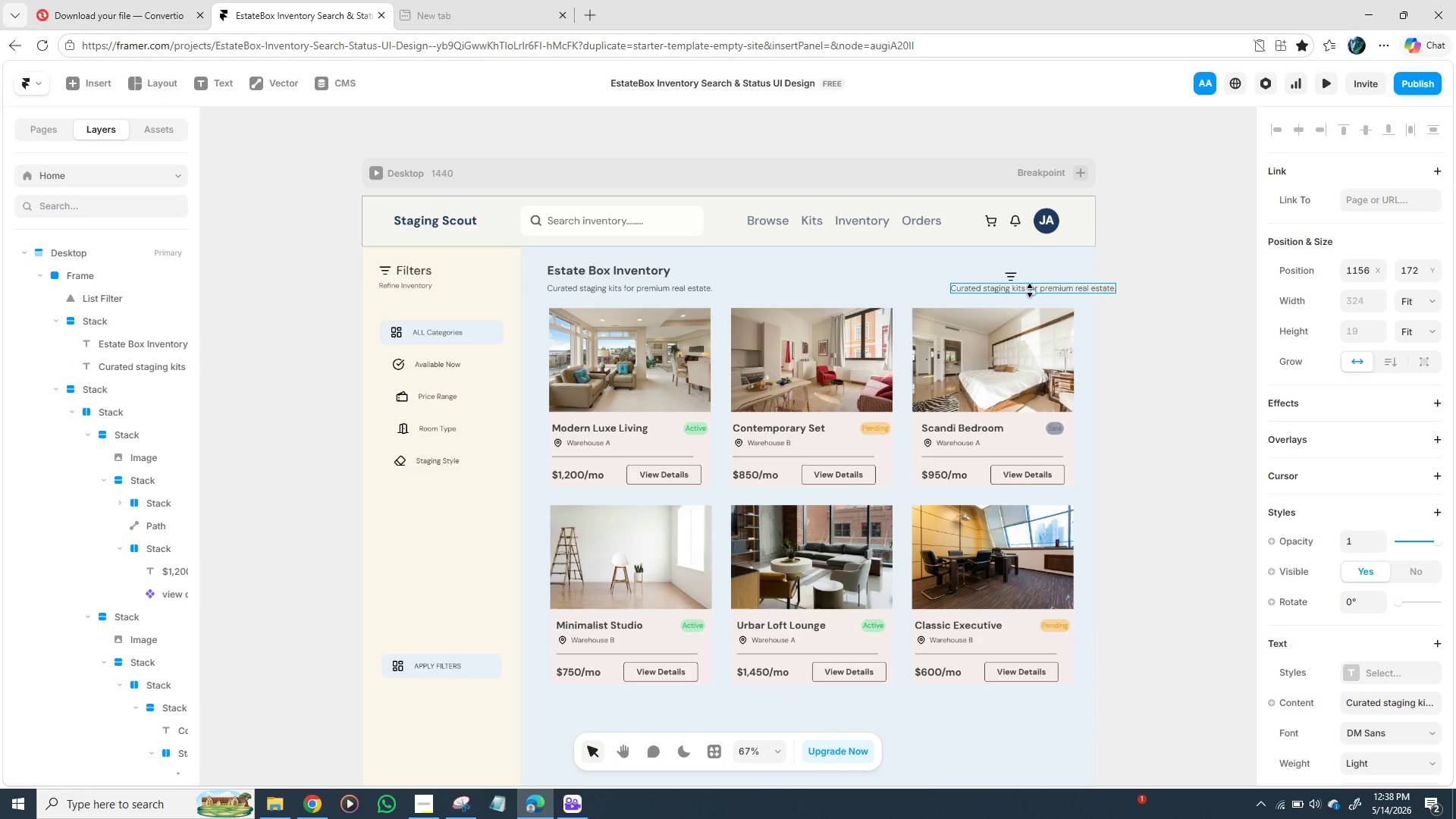 
double_click([1030, 290])
 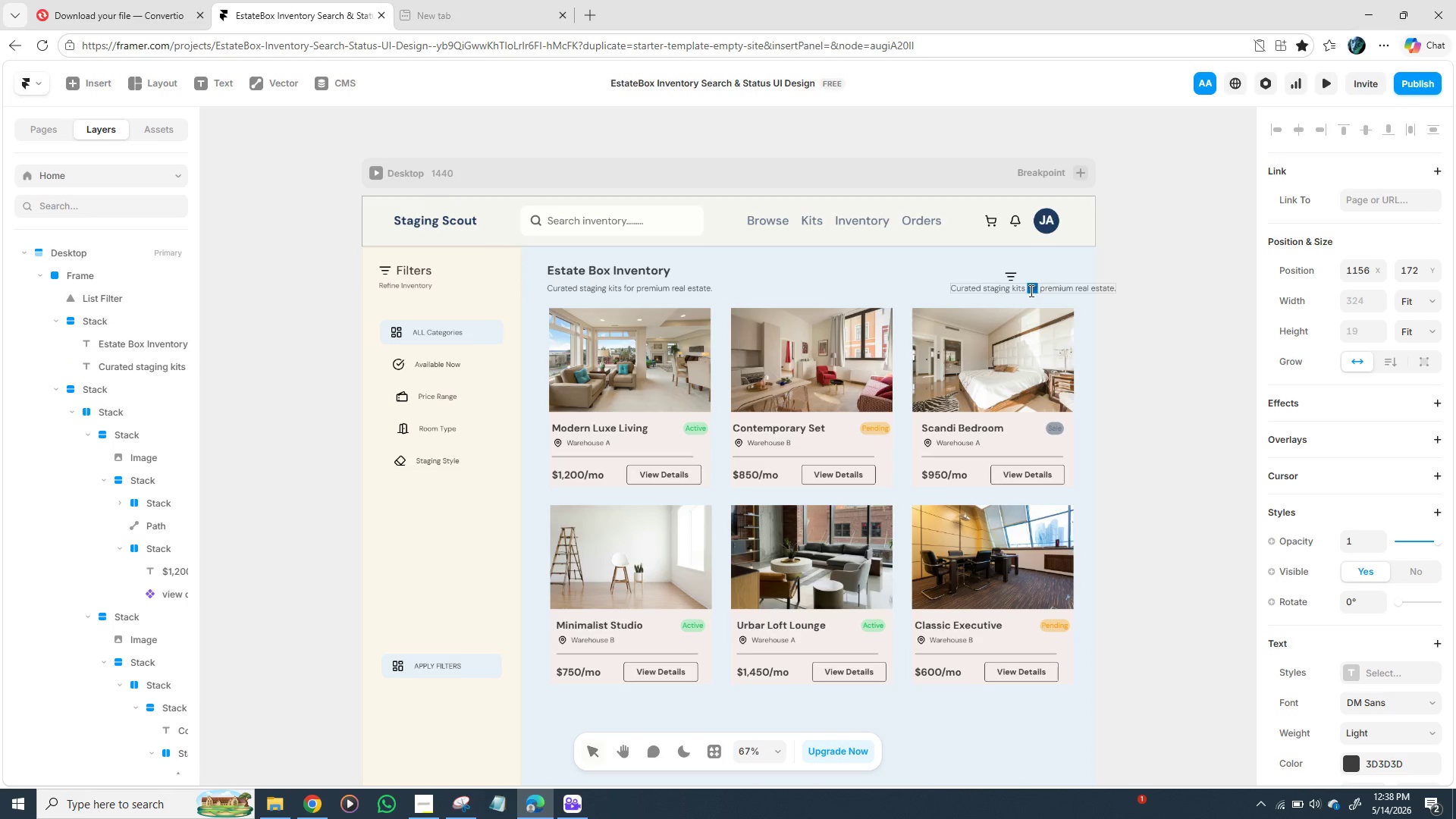 
triple_click([1030, 290])
 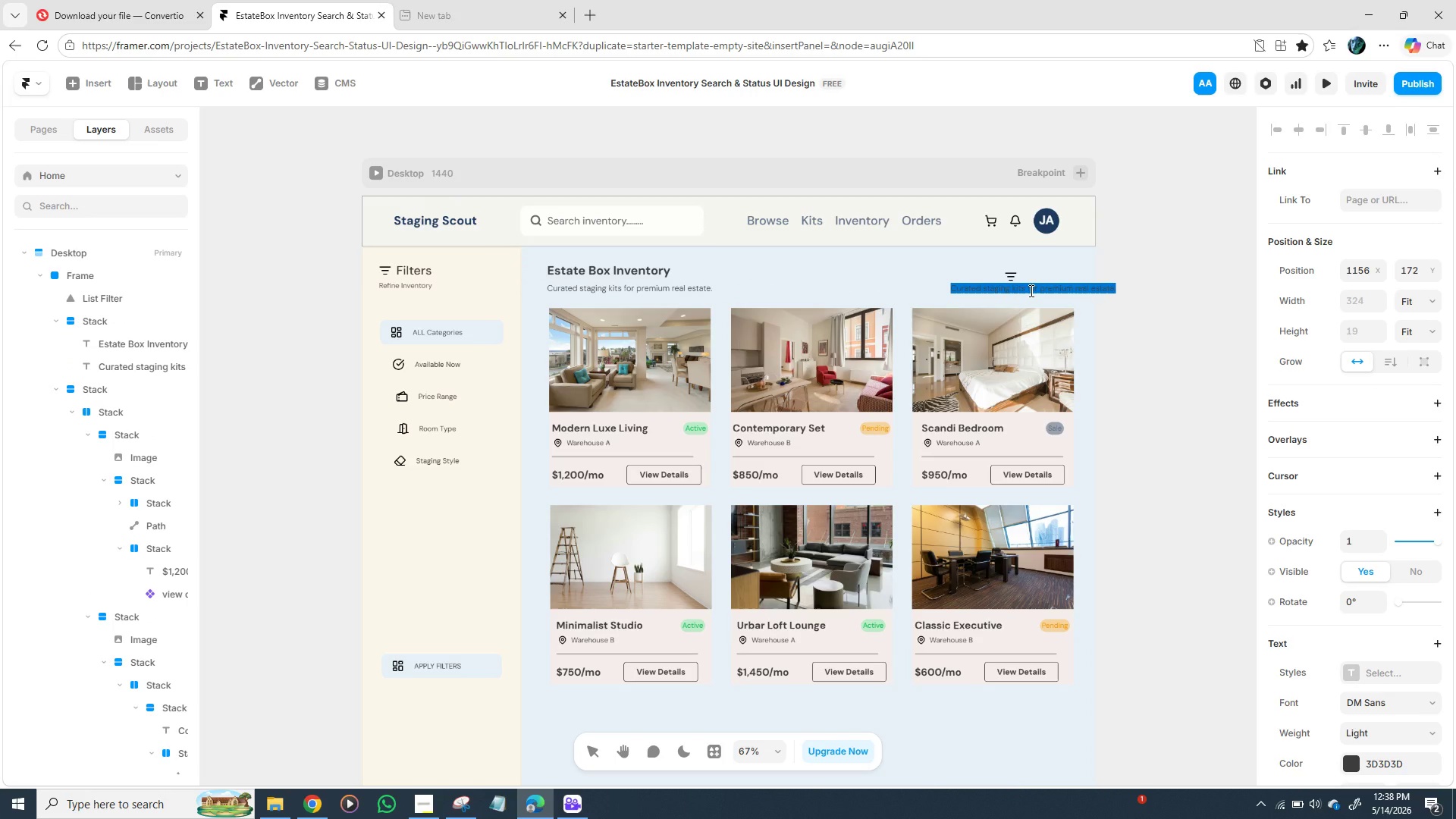 
type(Sort By)
 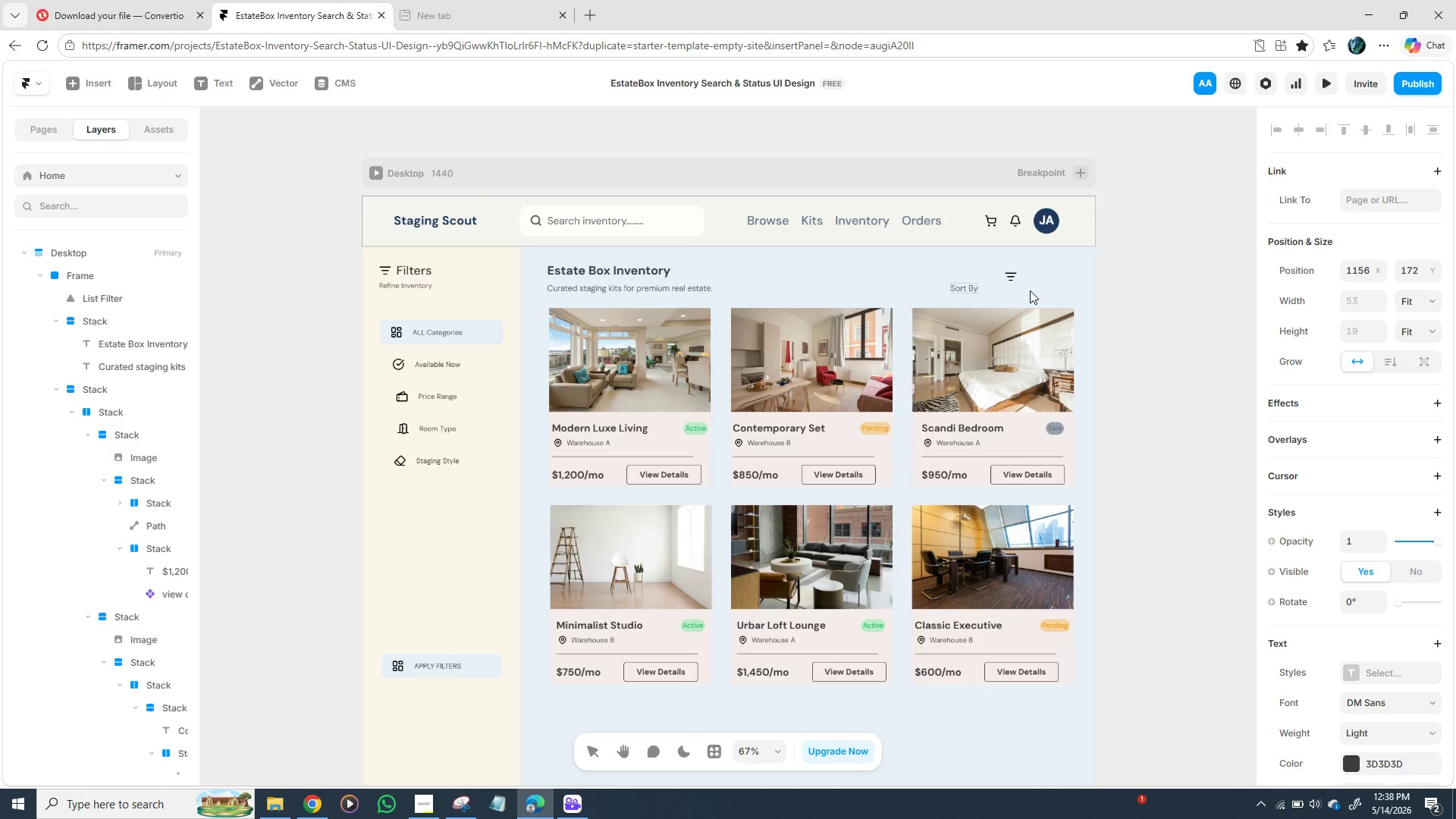 
wait(24.78)
 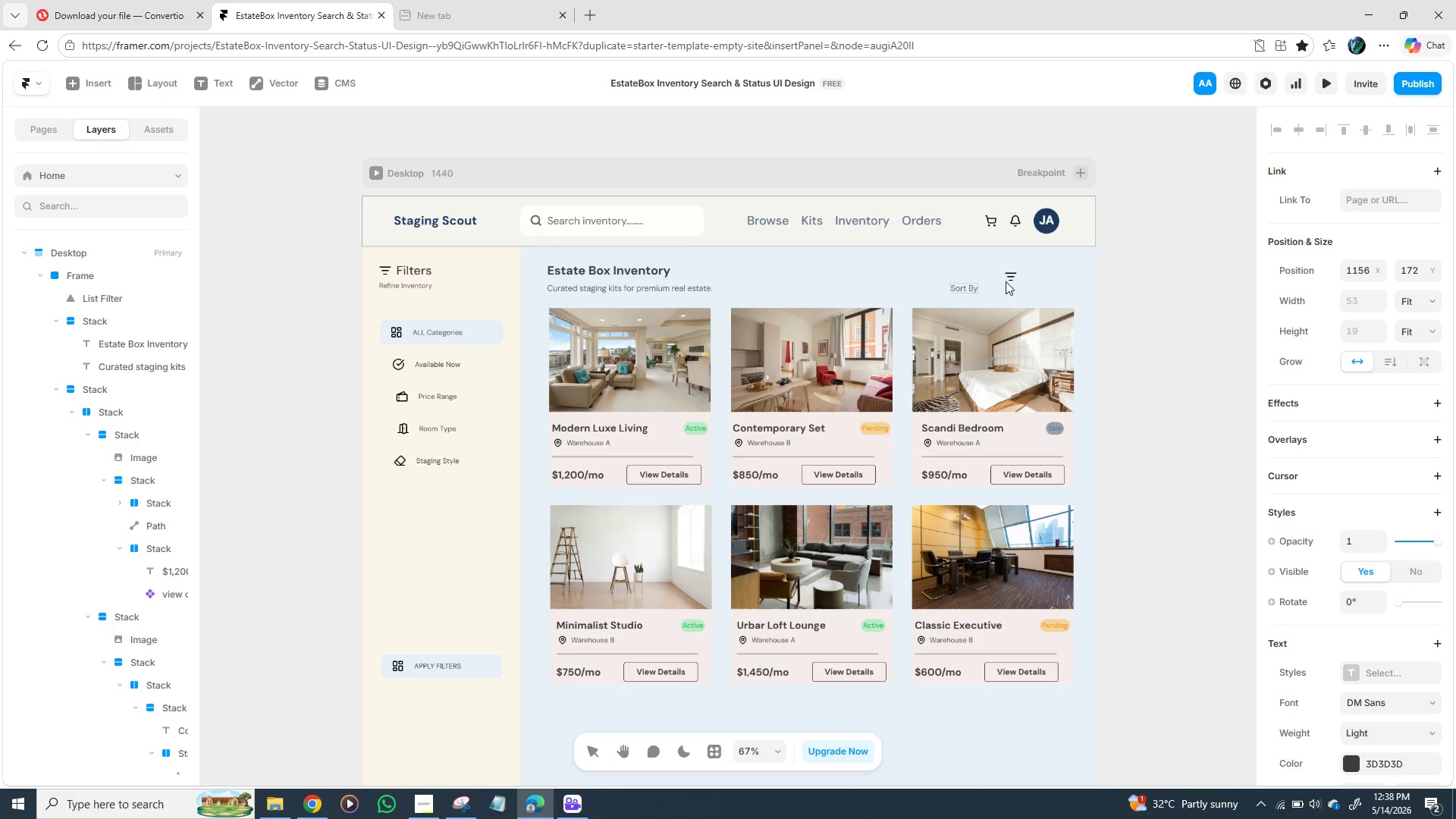 
left_click([1214, 297])
 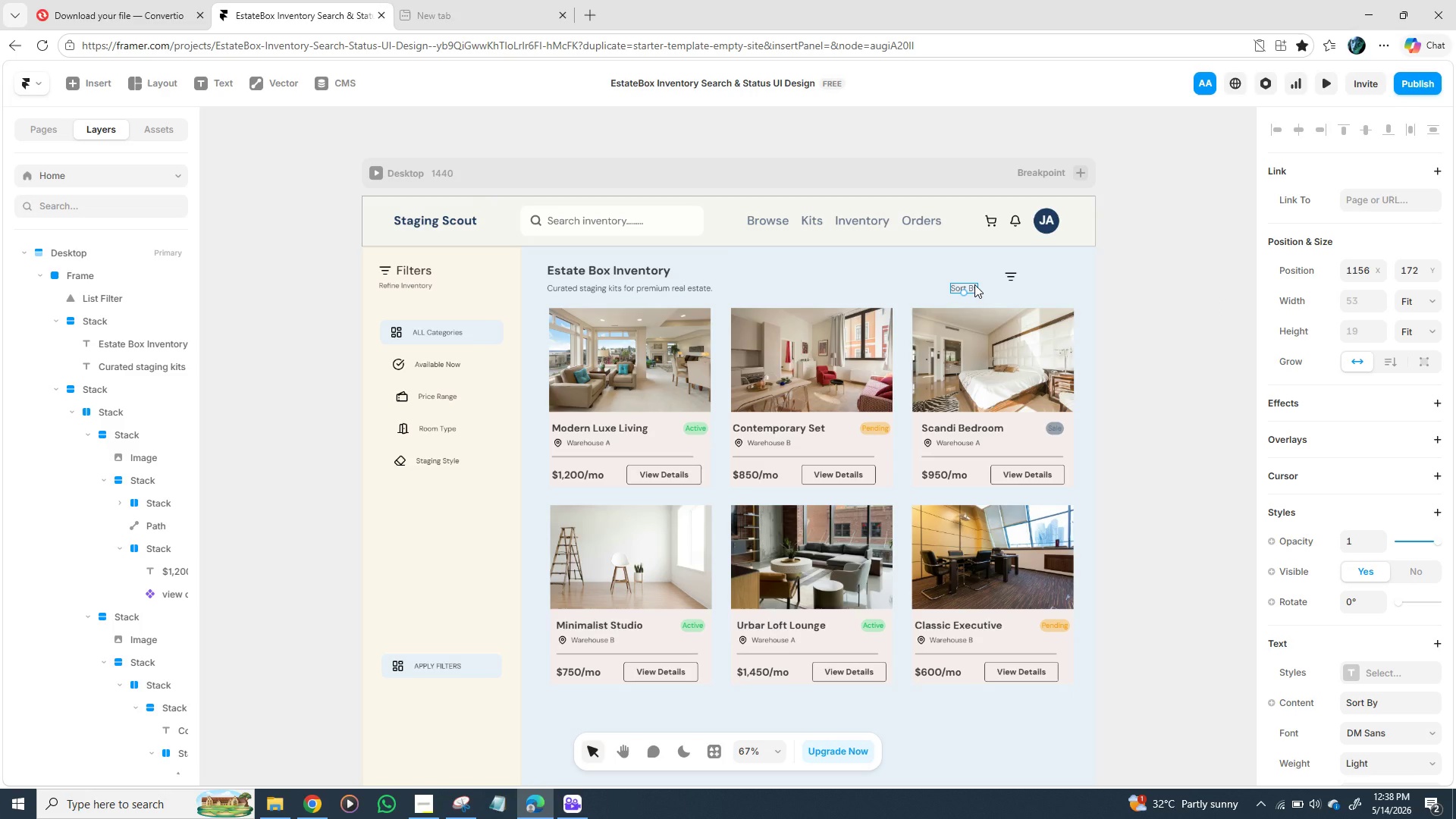 
left_click_drag(start_coordinate=[974, 284], to_coordinate=[1048, 276])
 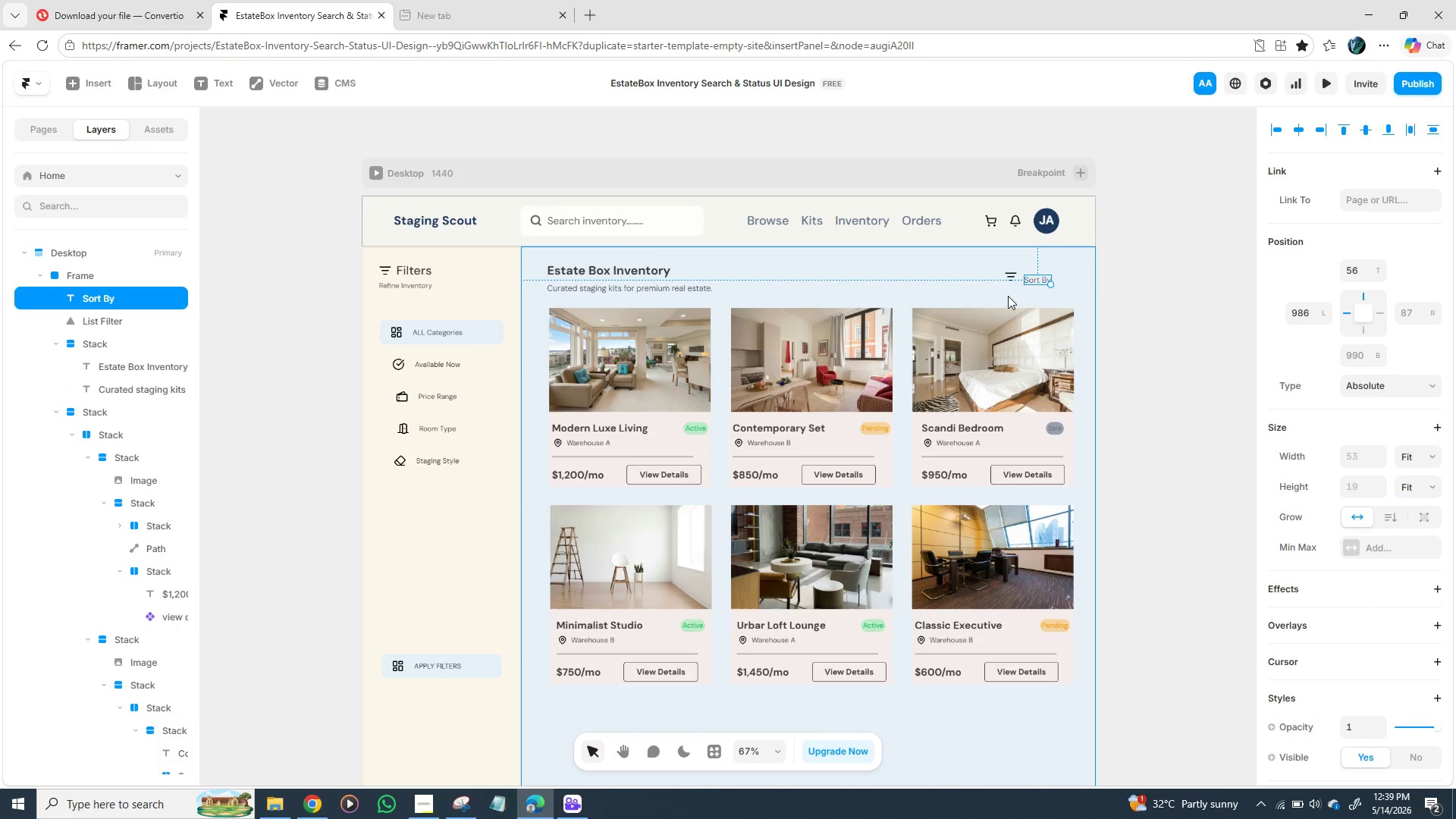 
hold_key(key=ShiftLeft, duration=1.16)
left_click([1010, 277])
 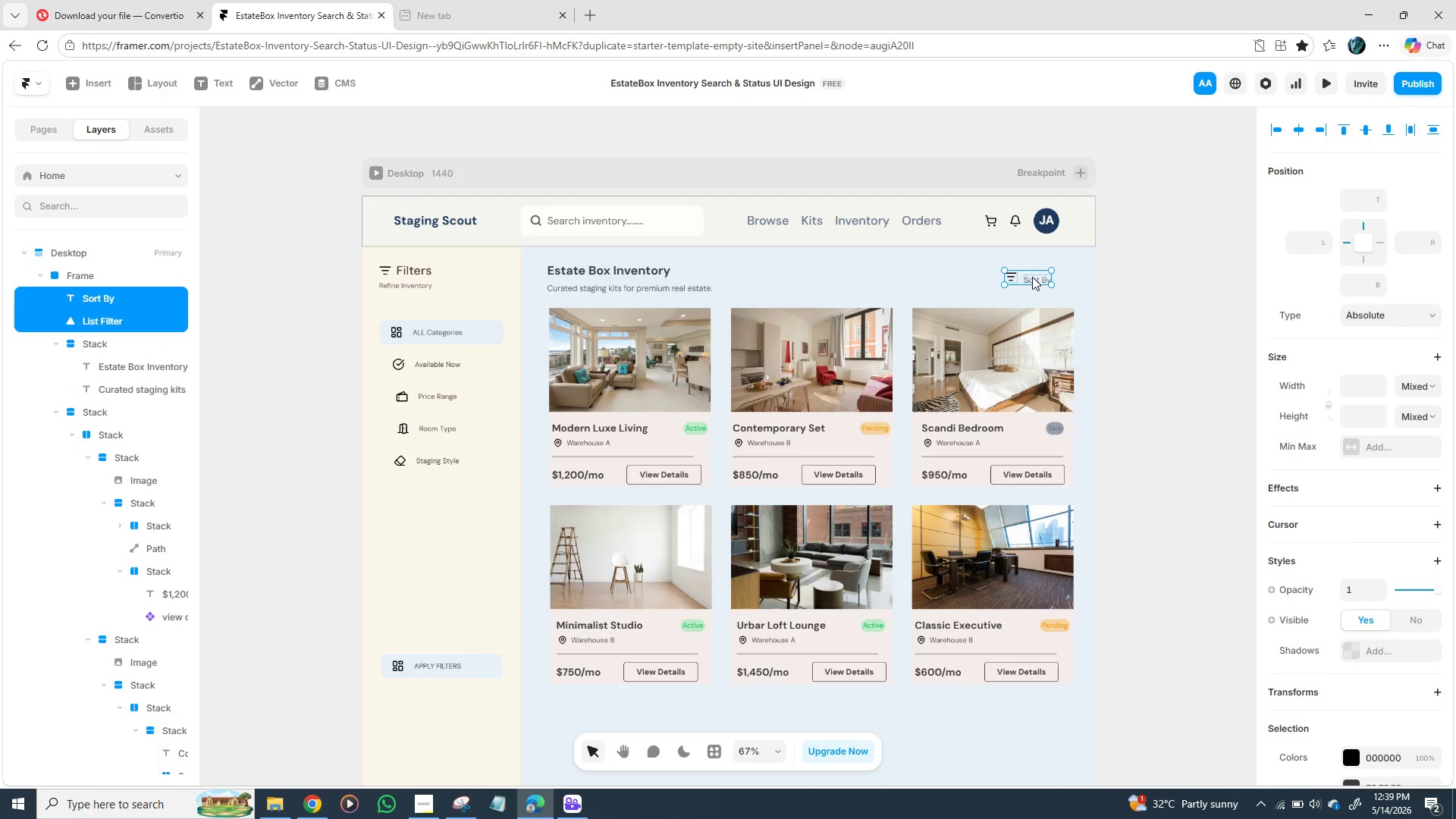 
right_click([1032, 277])
 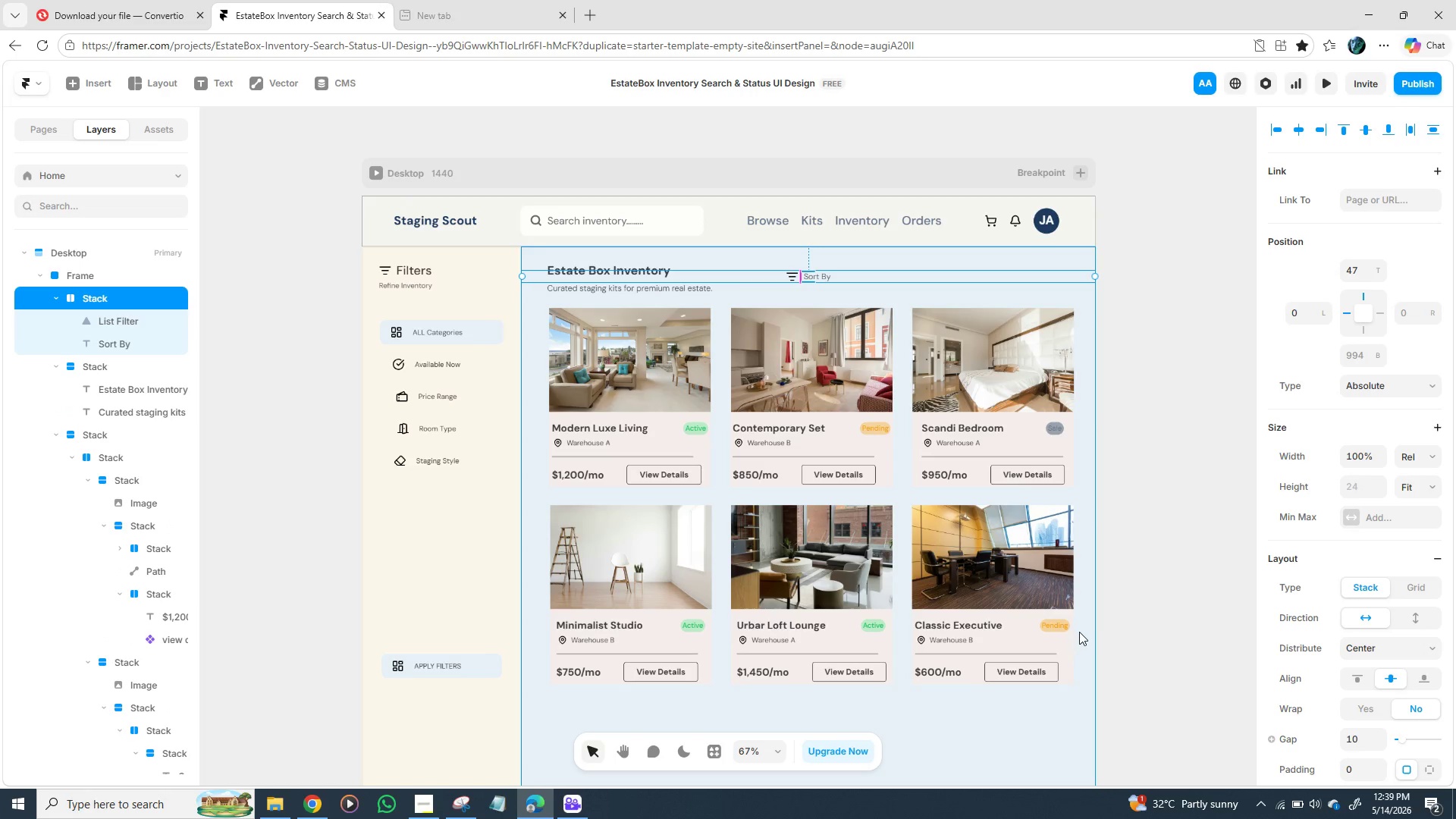 
wait(5.14)
 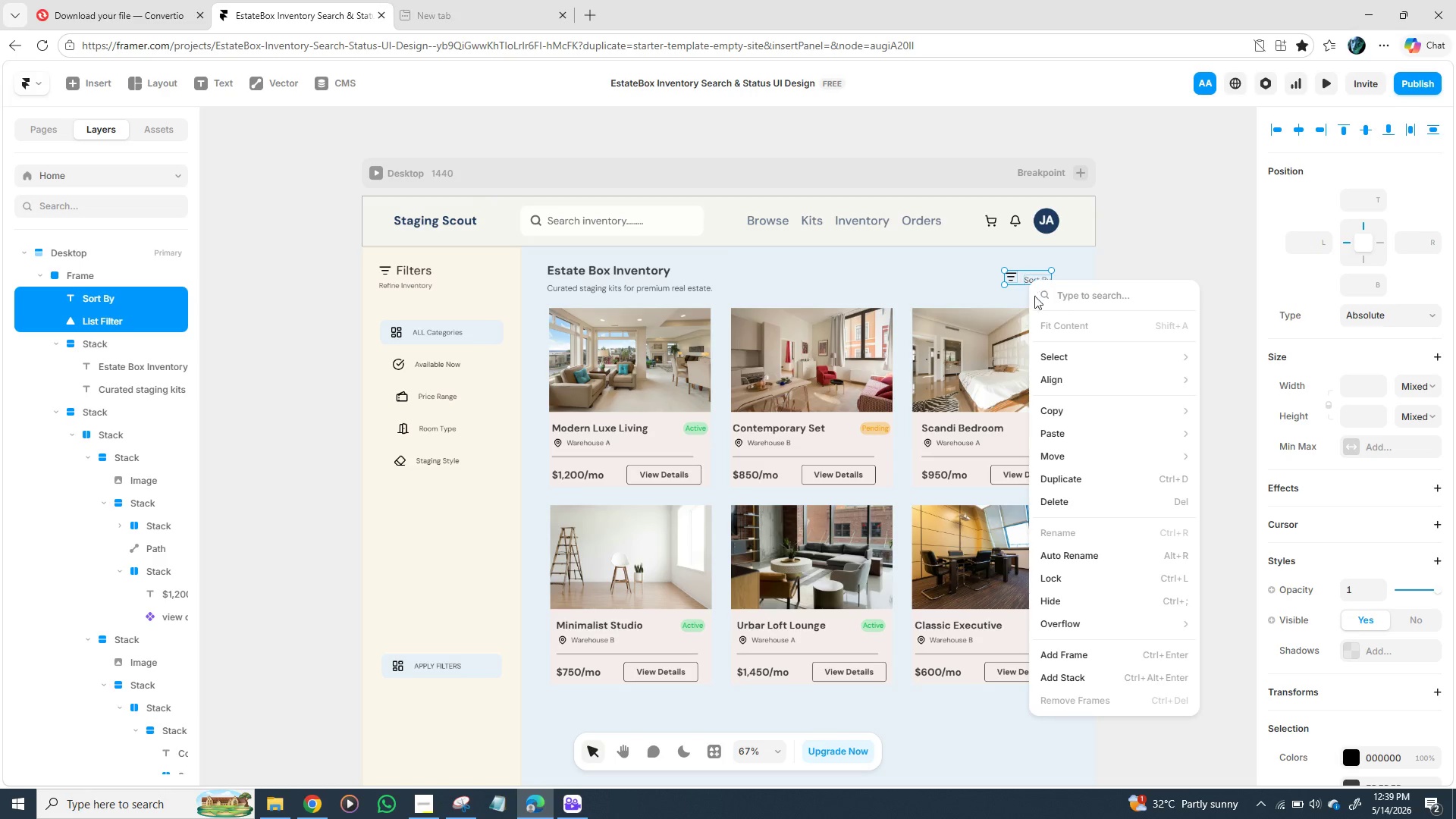 
left_click([1423, 451])
 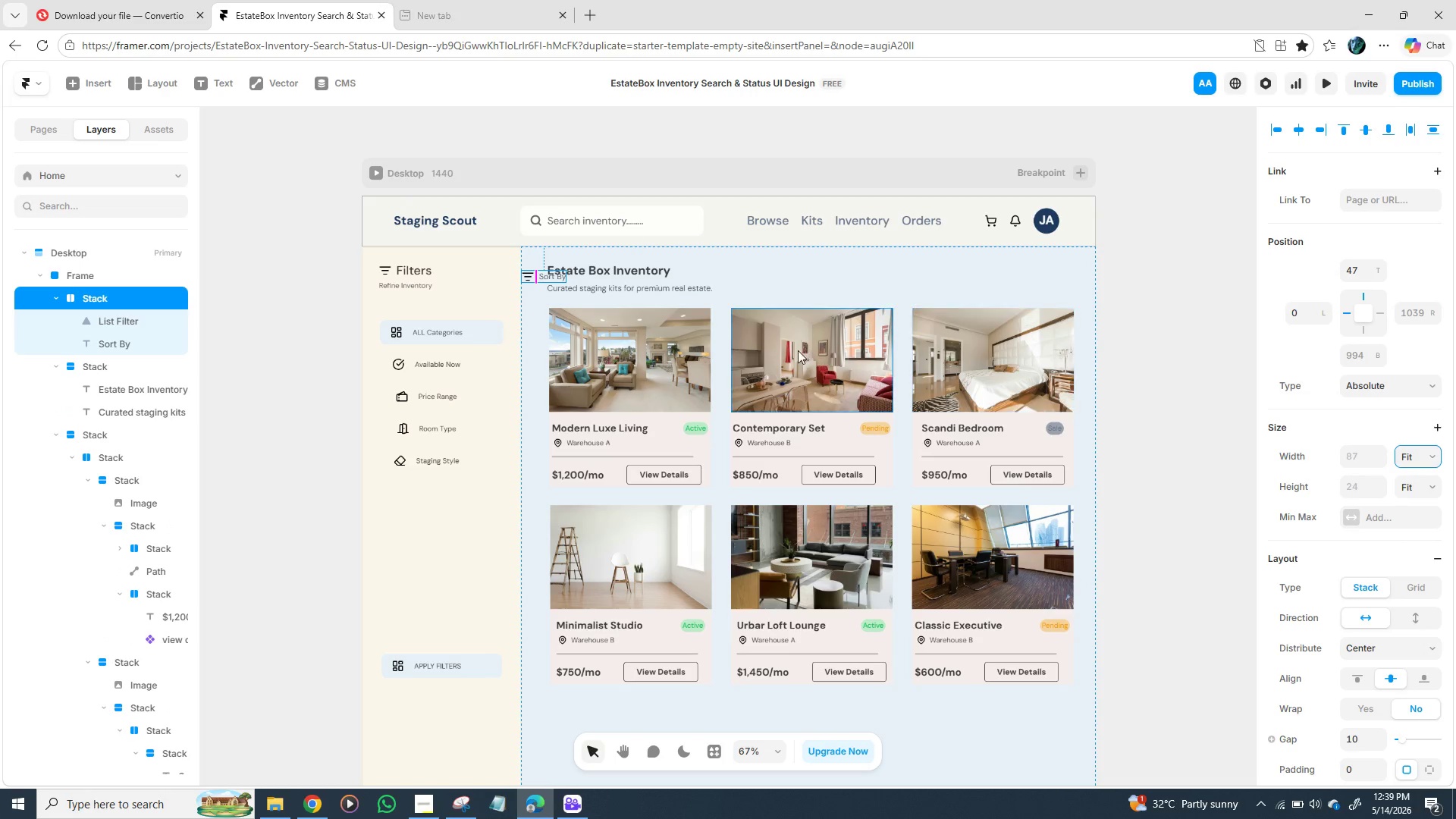 
left_click([254, 328])
 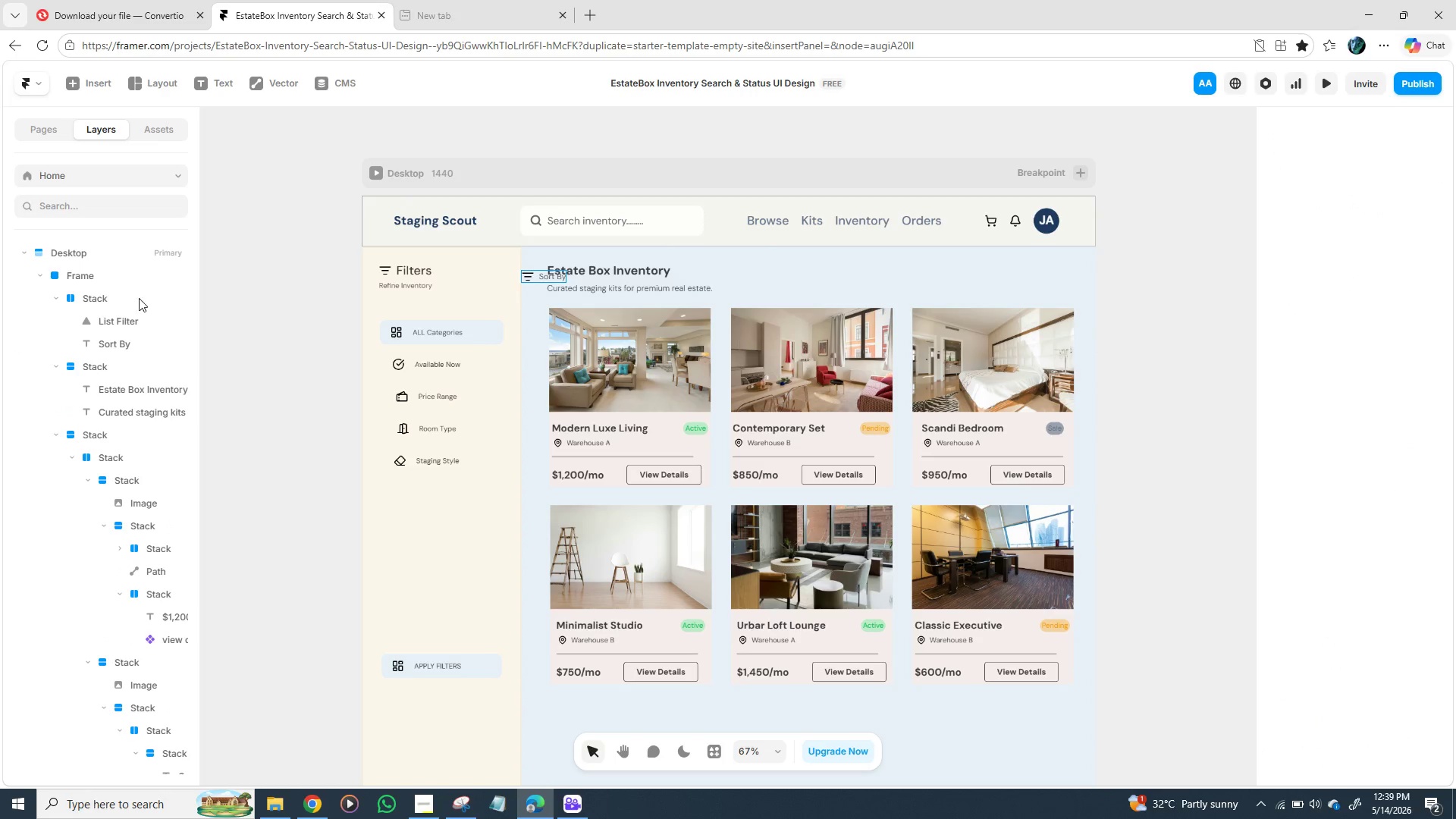 
left_click([137, 296])
 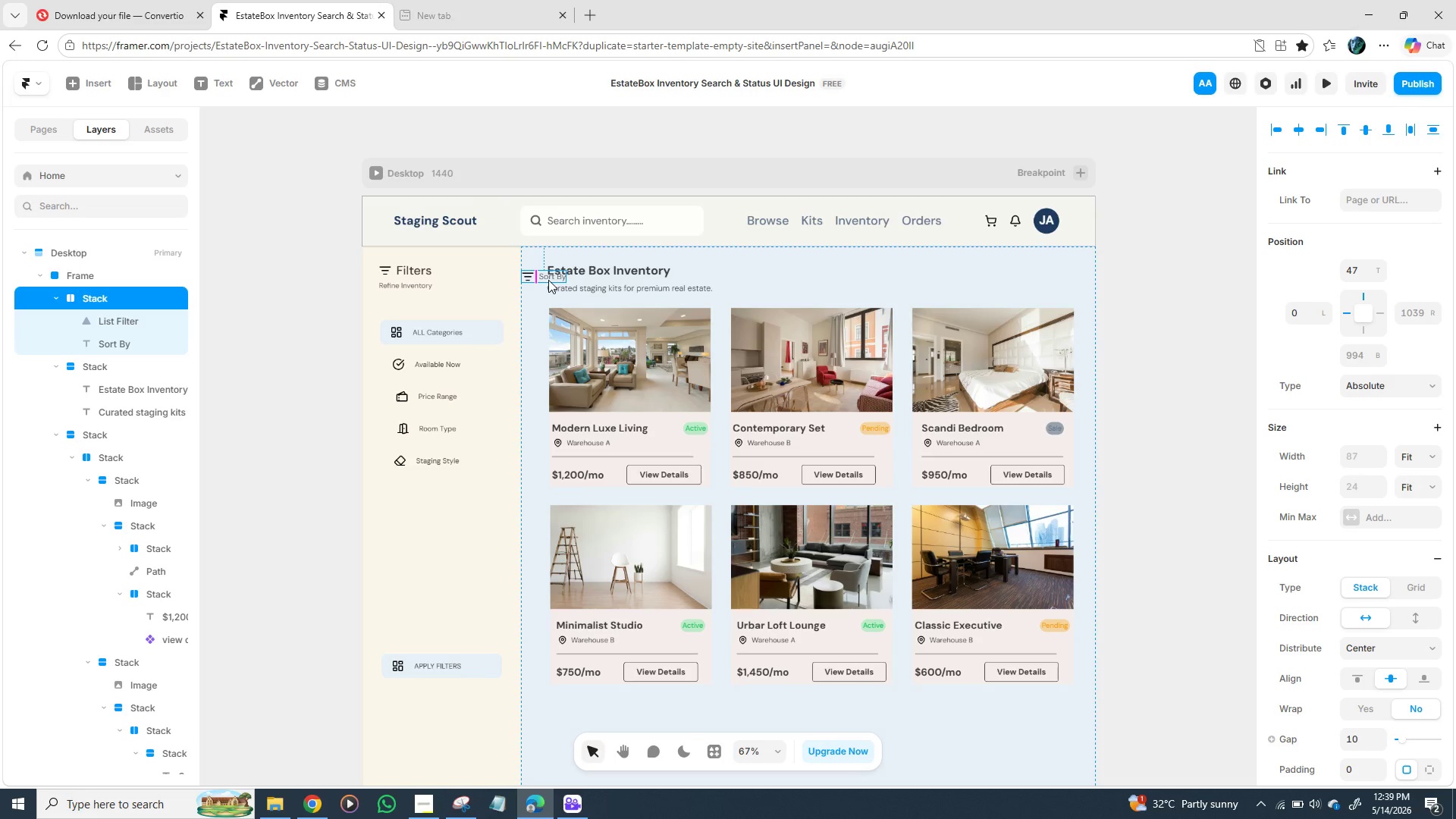 
left_click_drag(start_coordinate=[544, 278], to_coordinate=[1050, 277])
 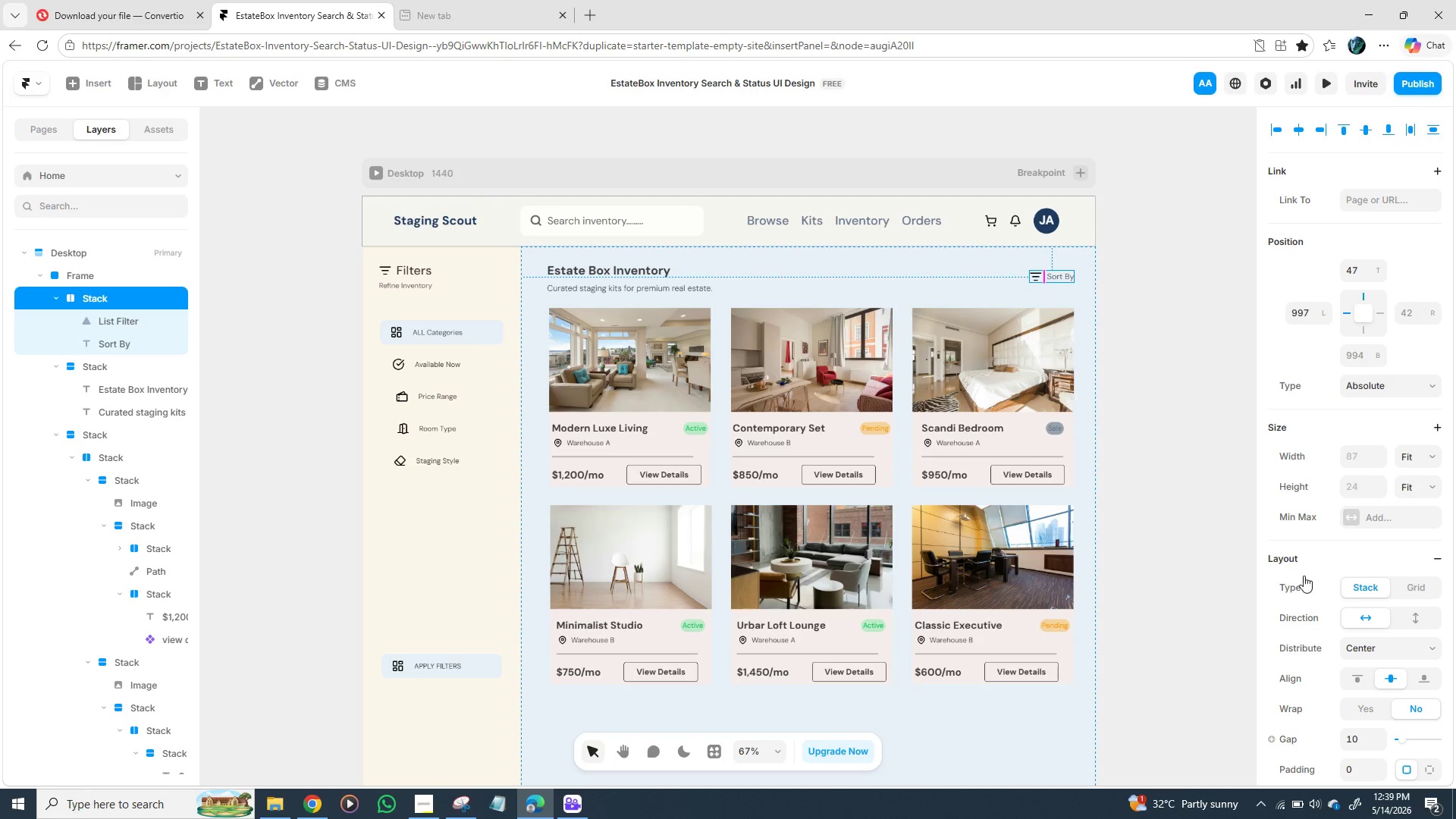 
scroll: coordinate [1335, 559], scroll_direction: down, amount: 1.0
 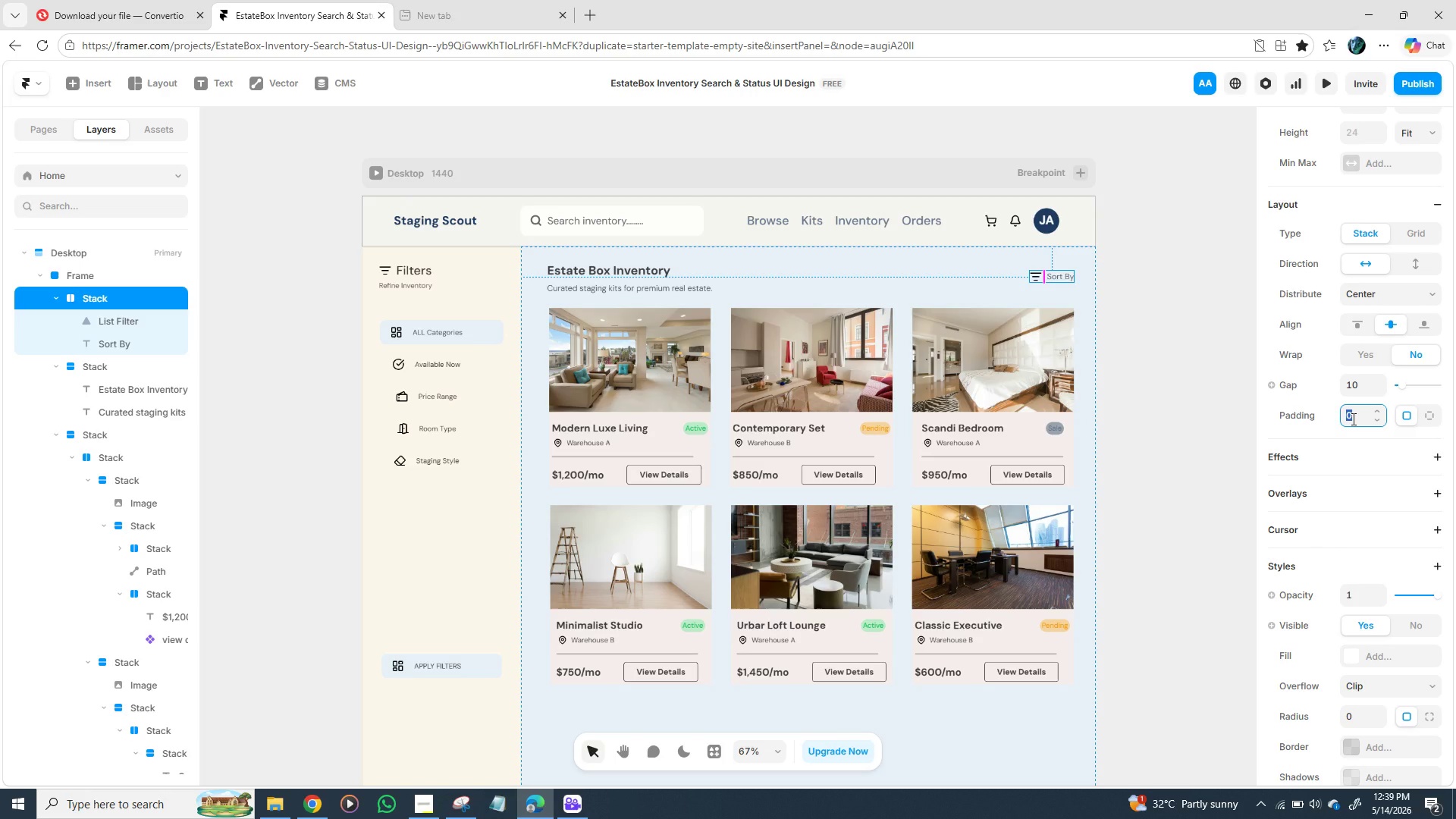 
key(4)
 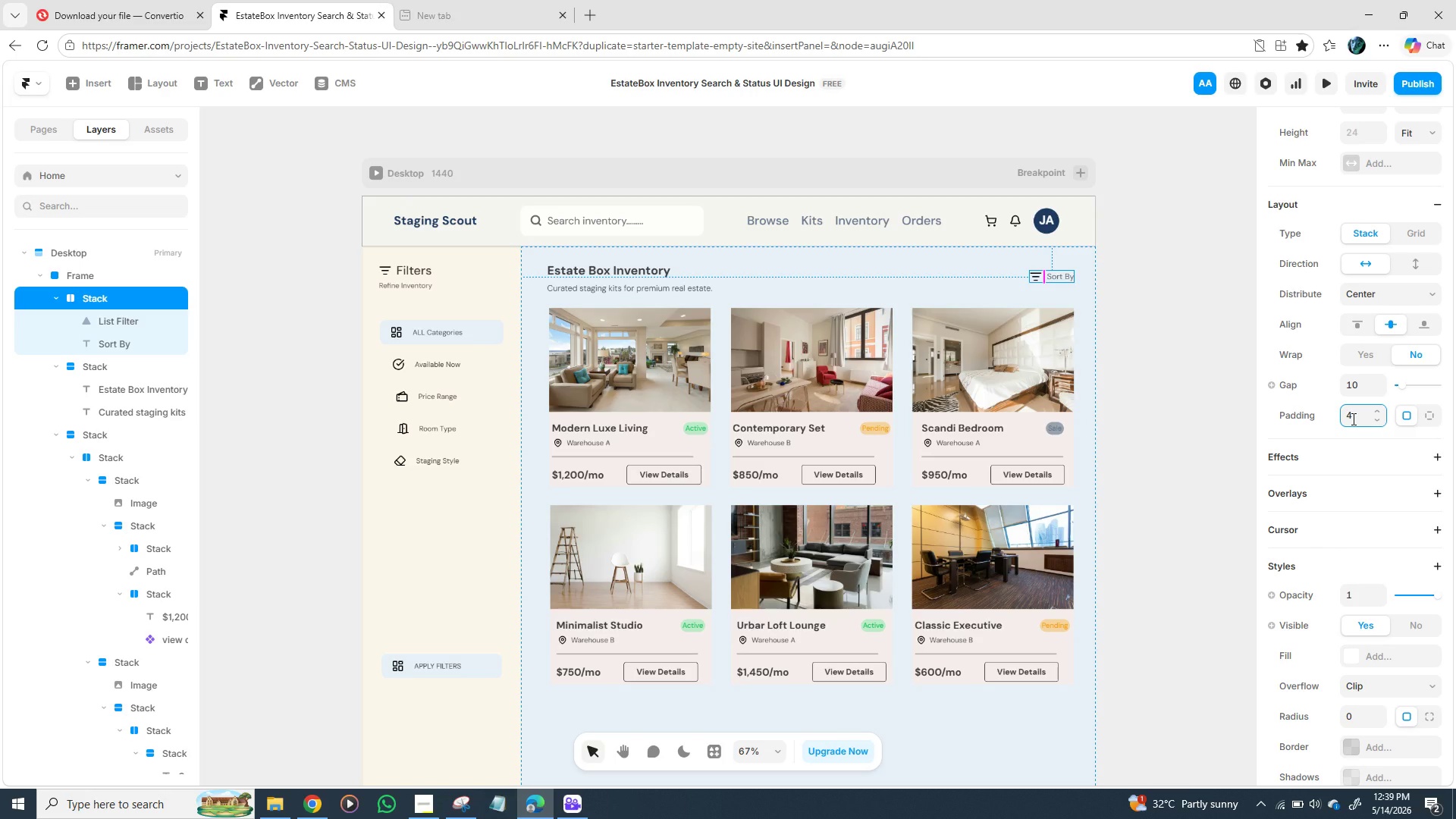 
key(Enter)
 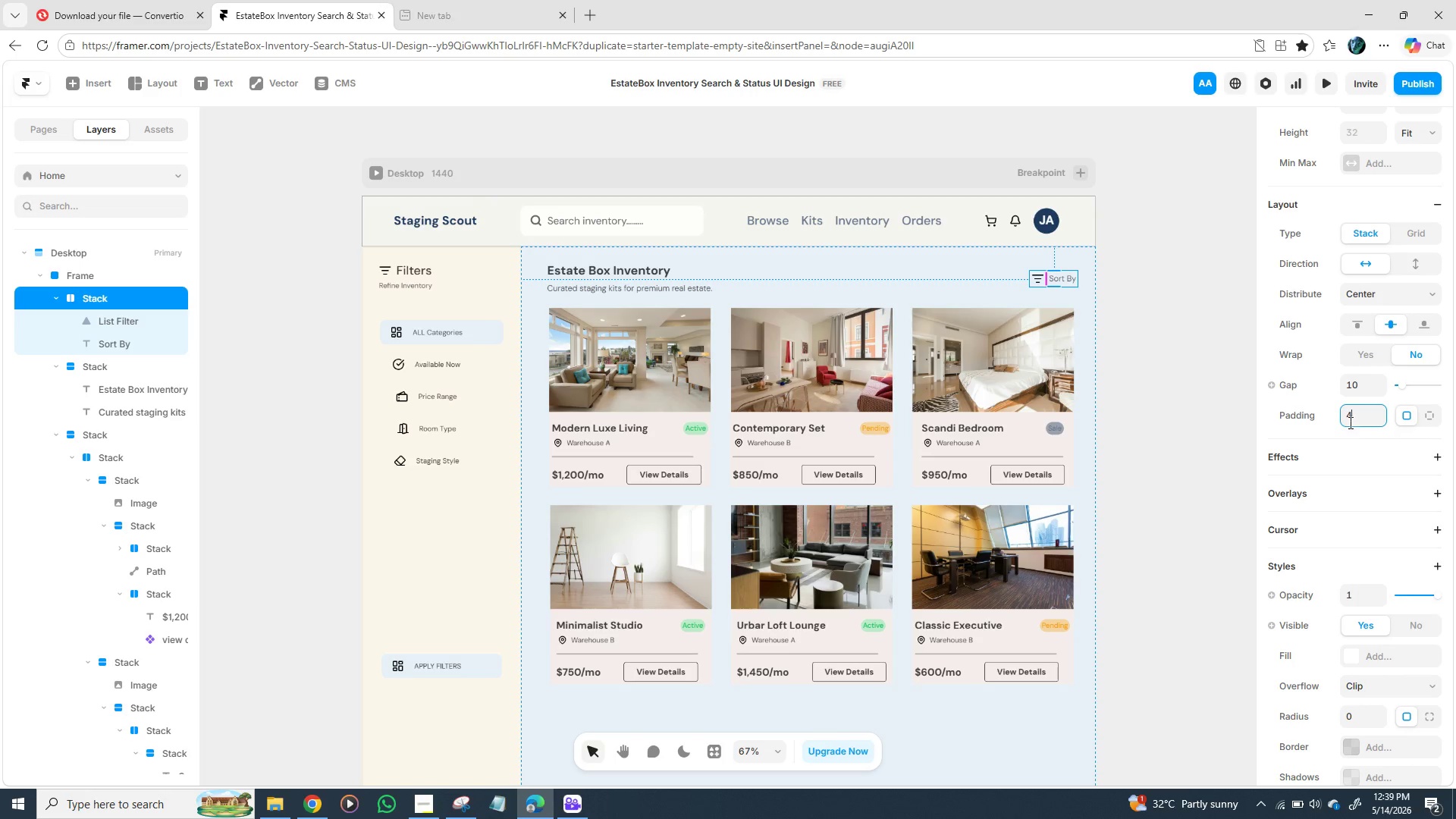 
wait(9.61)
 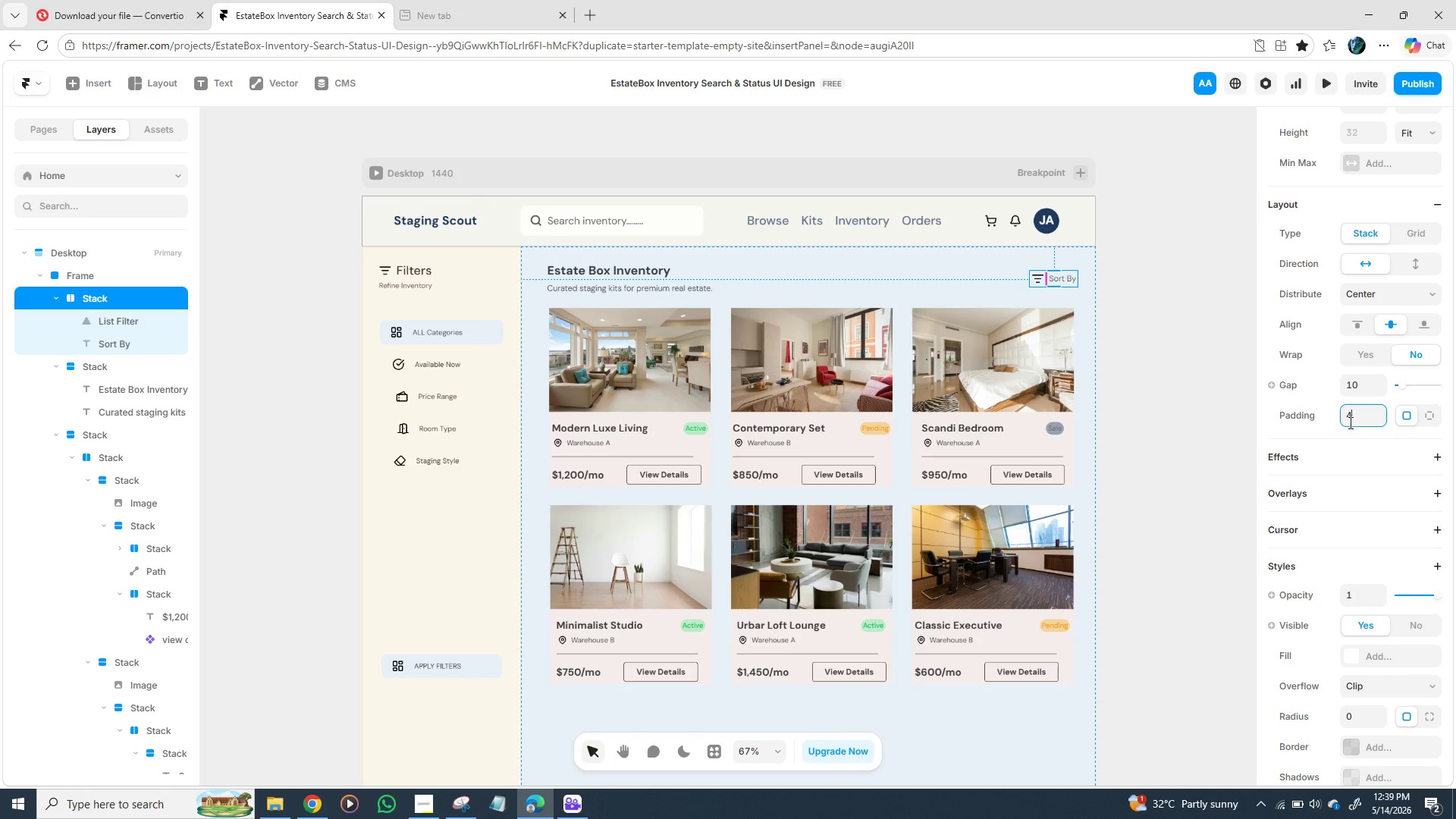 
left_click([1358, 380])
 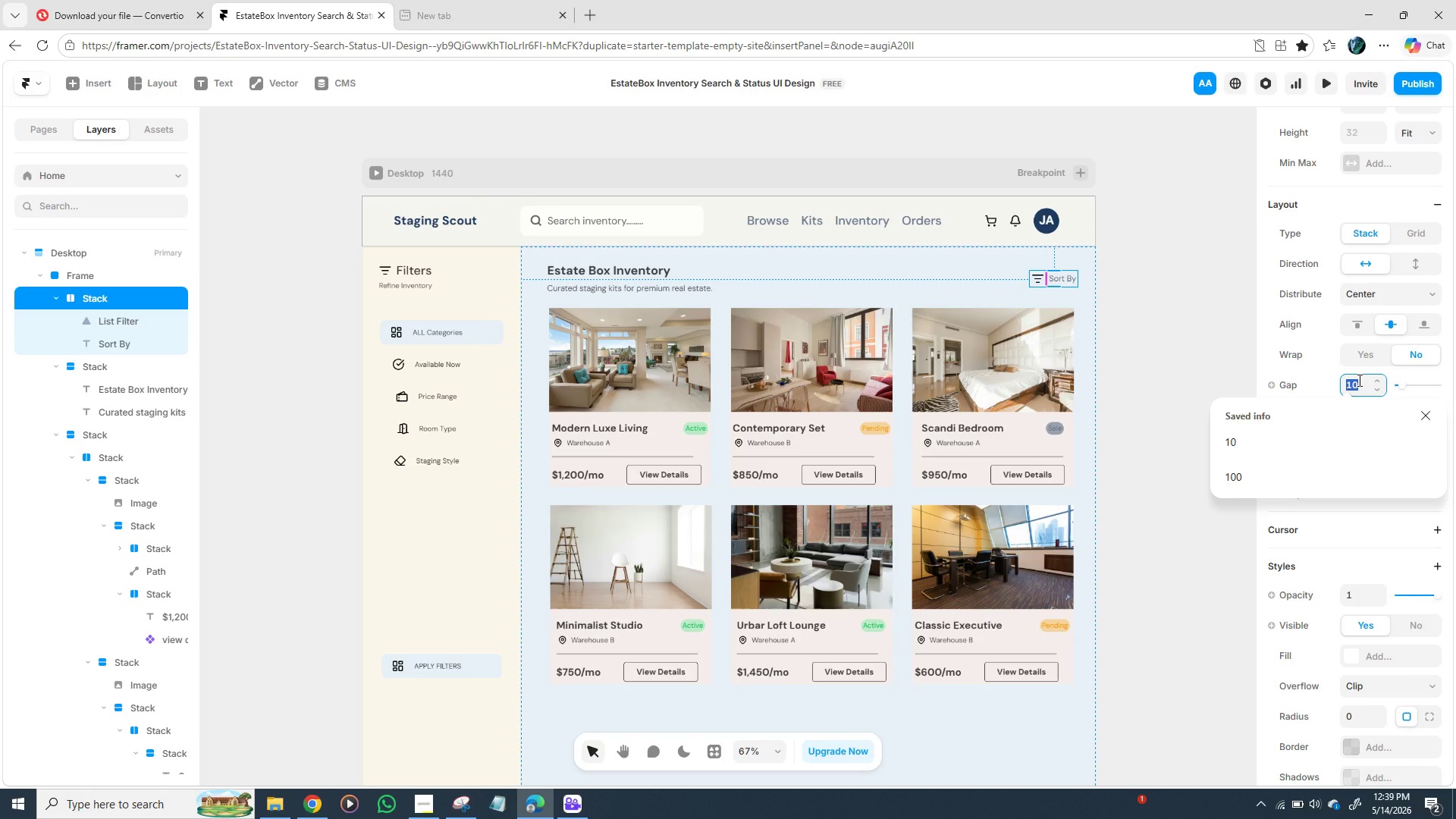 
type(13)
 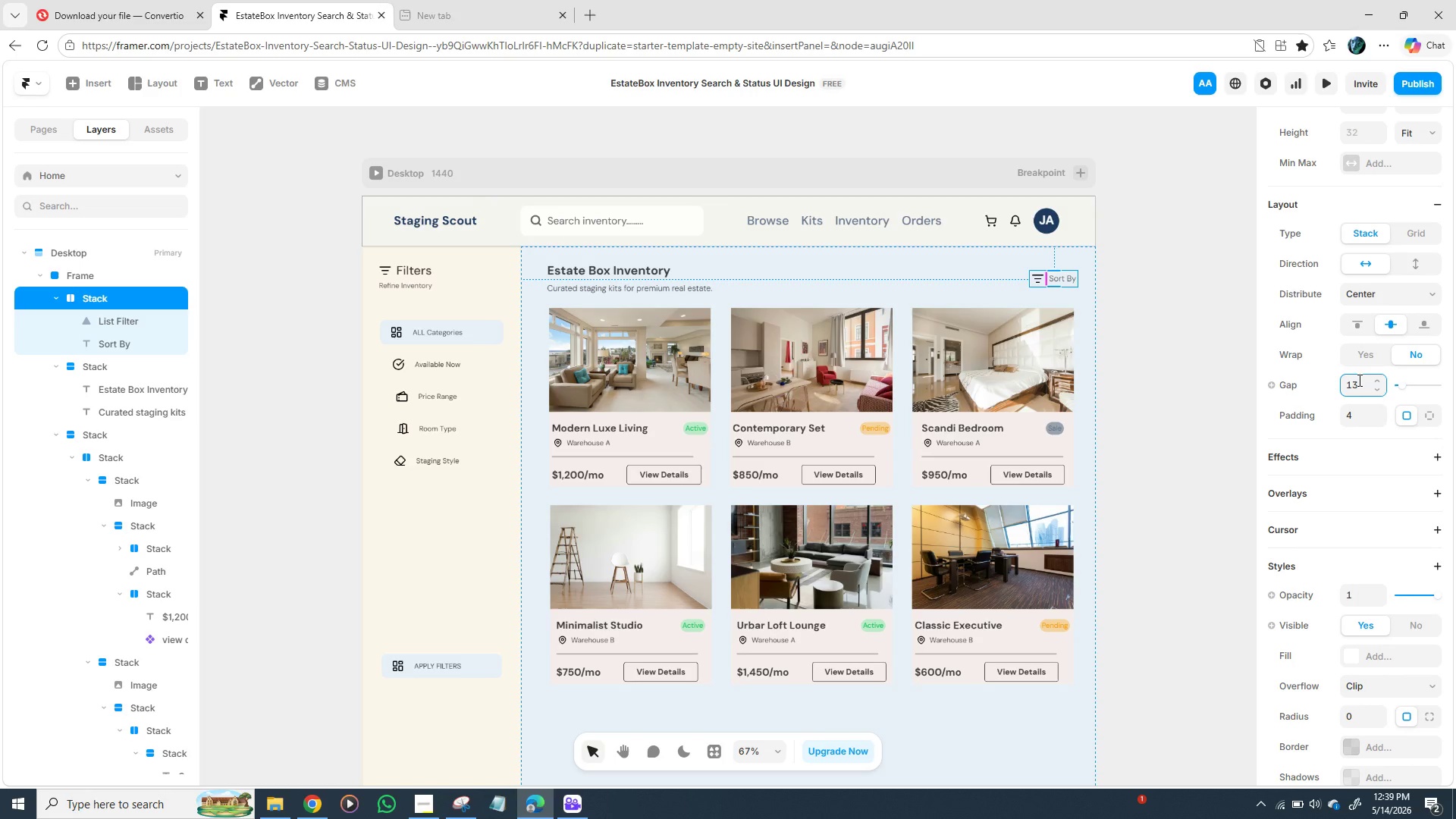 
key(Enter)
 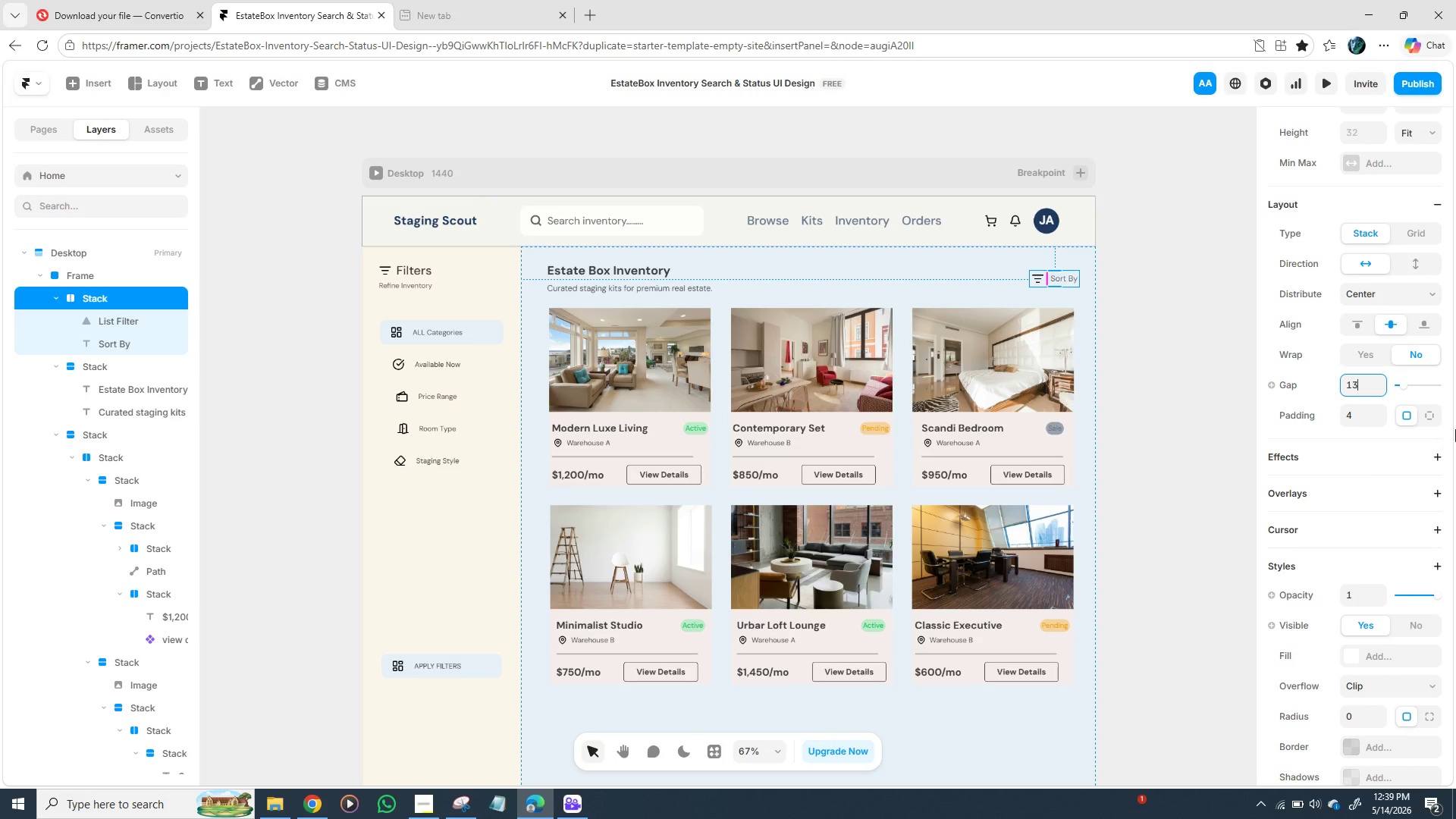 
wait(6.33)
 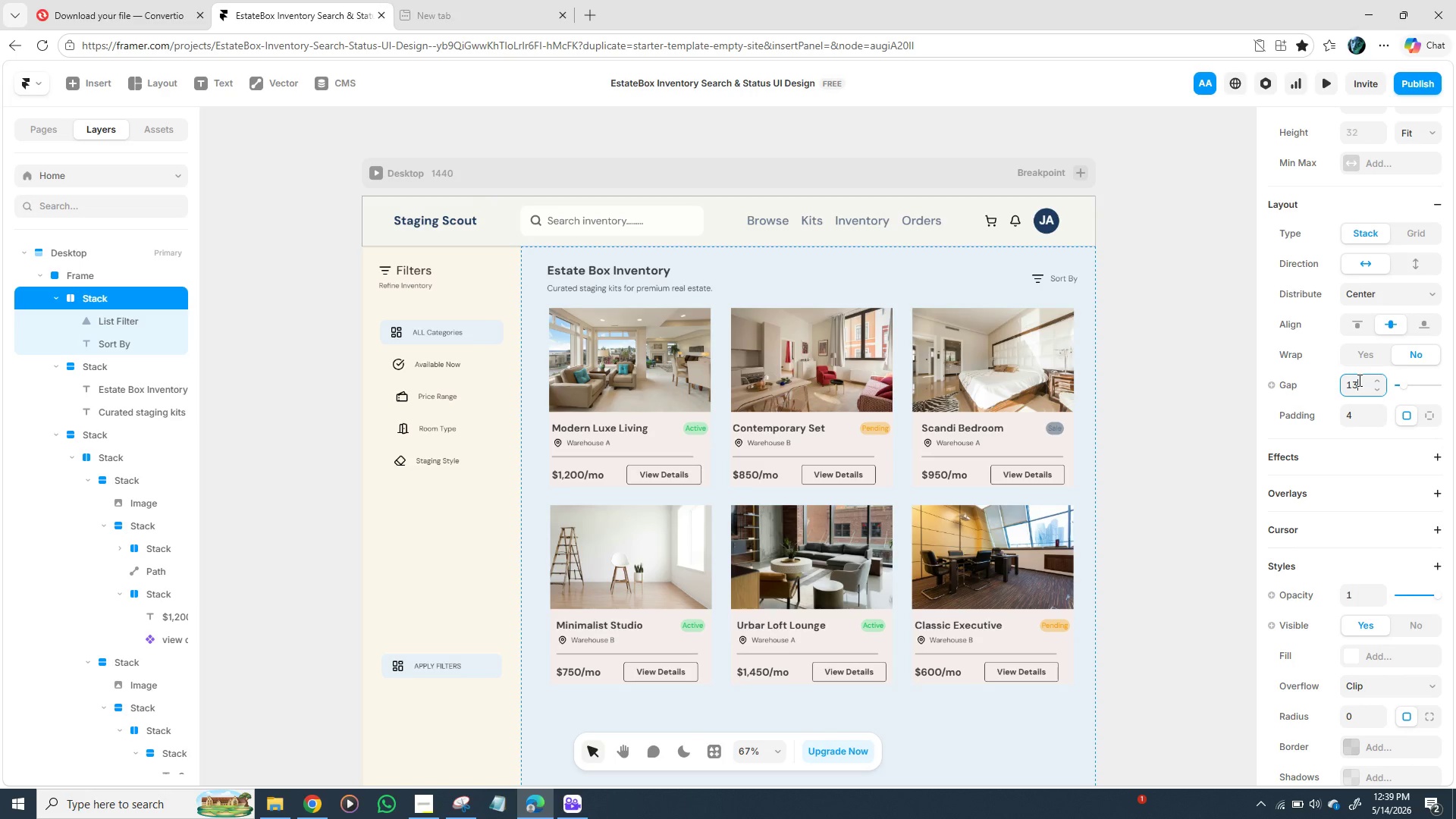 
left_click([1166, 447])
 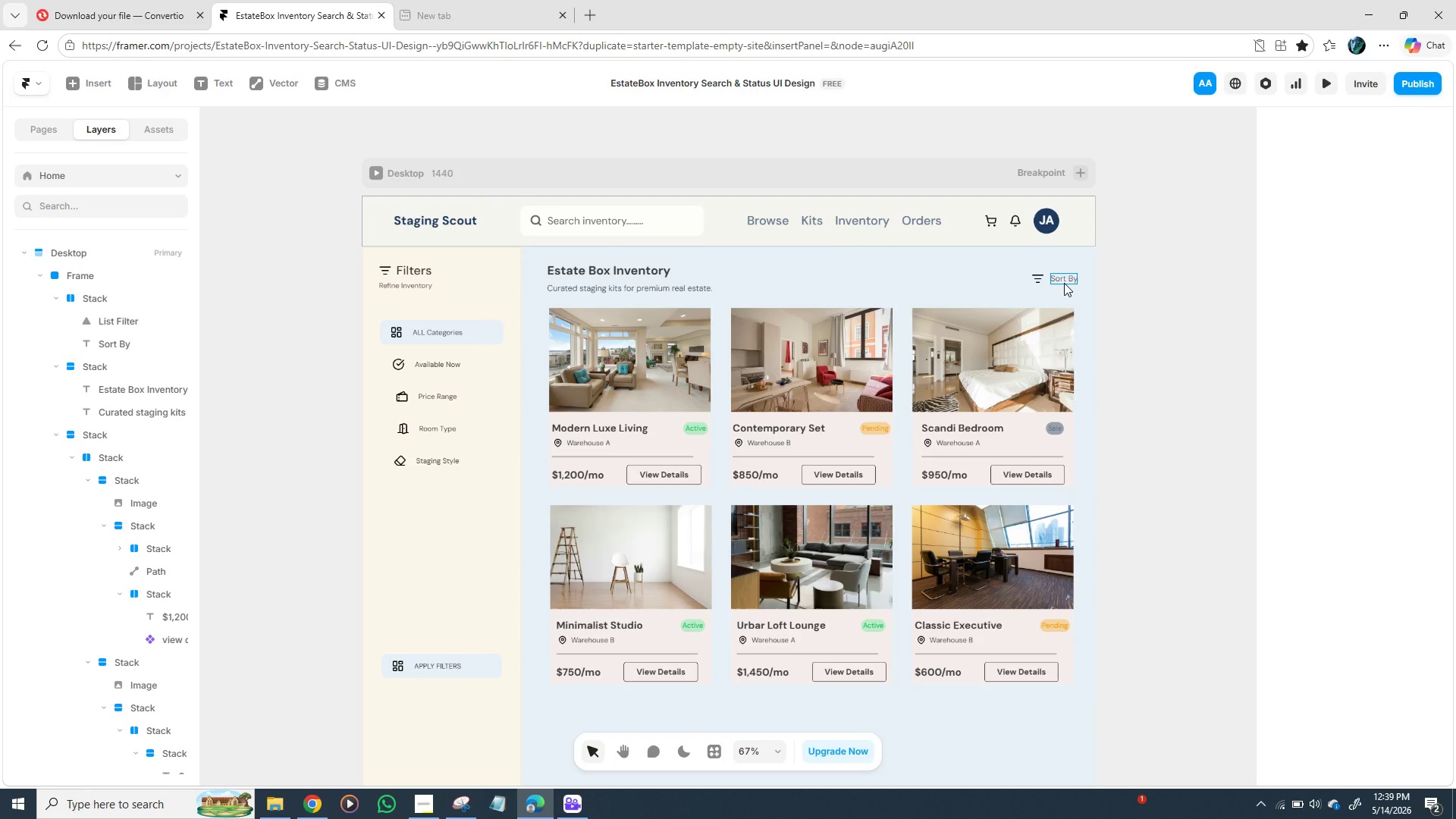 
left_click([1053, 284])
 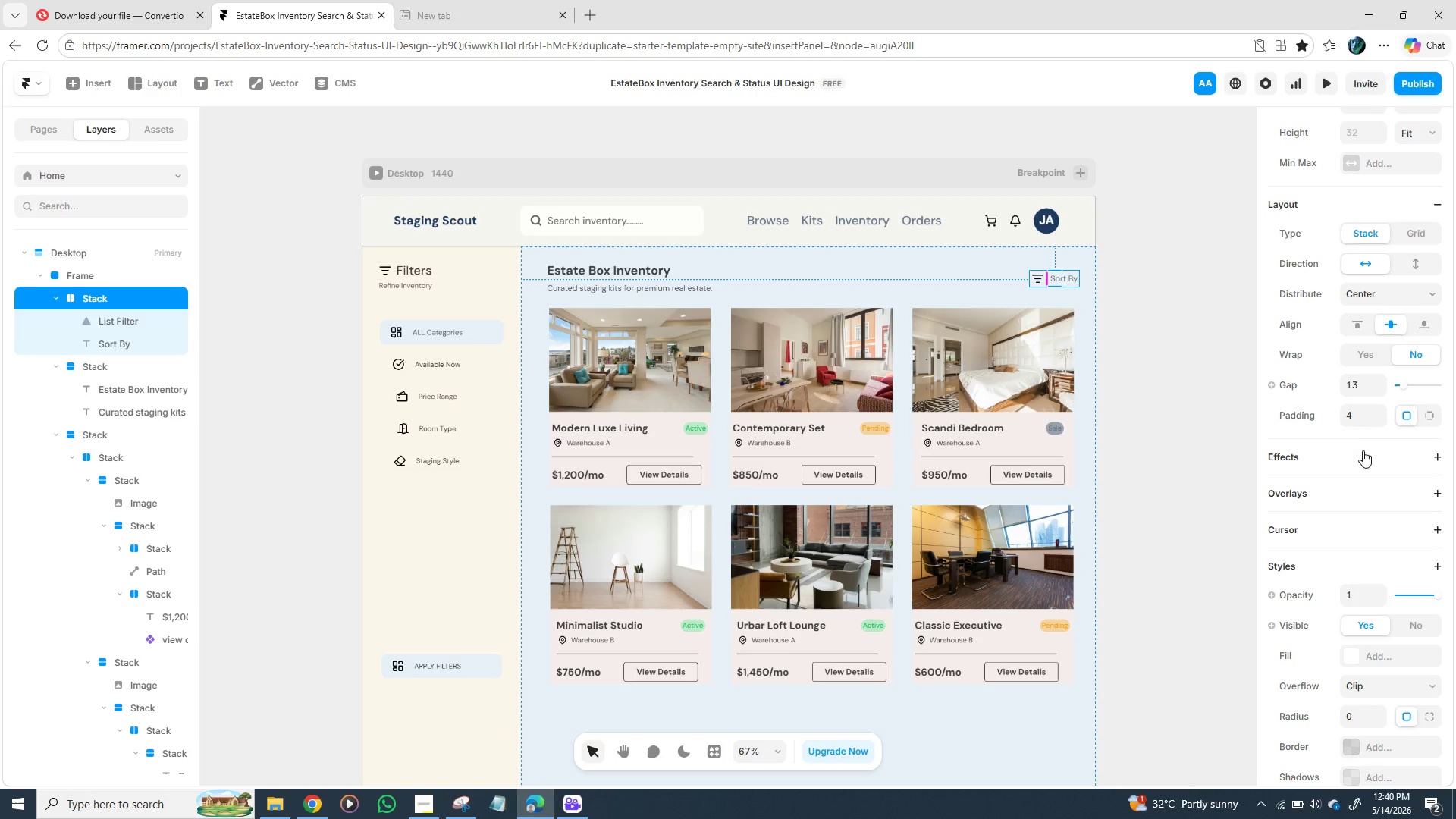 
left_click([1354, 418])
 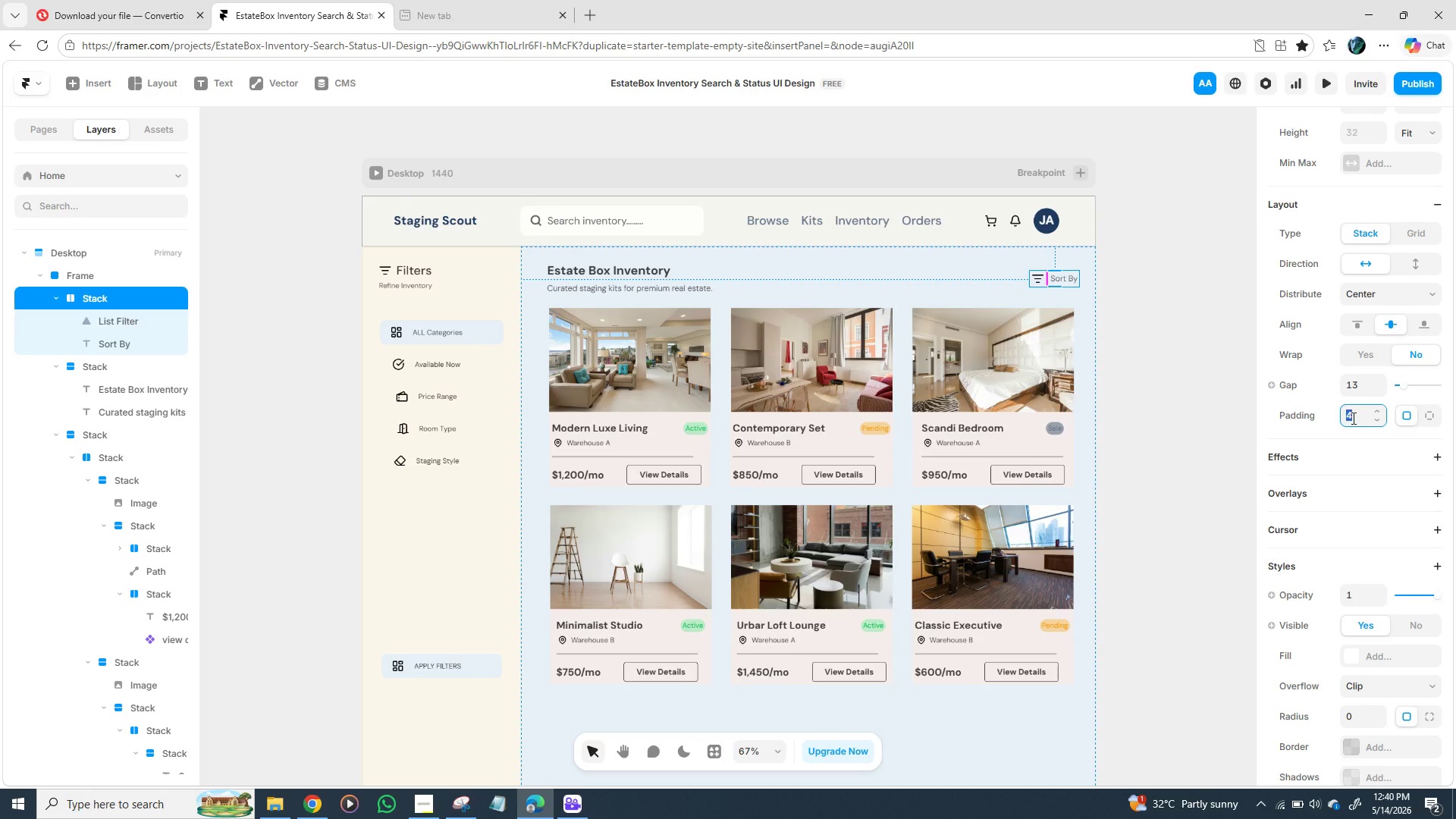 
key(5)
 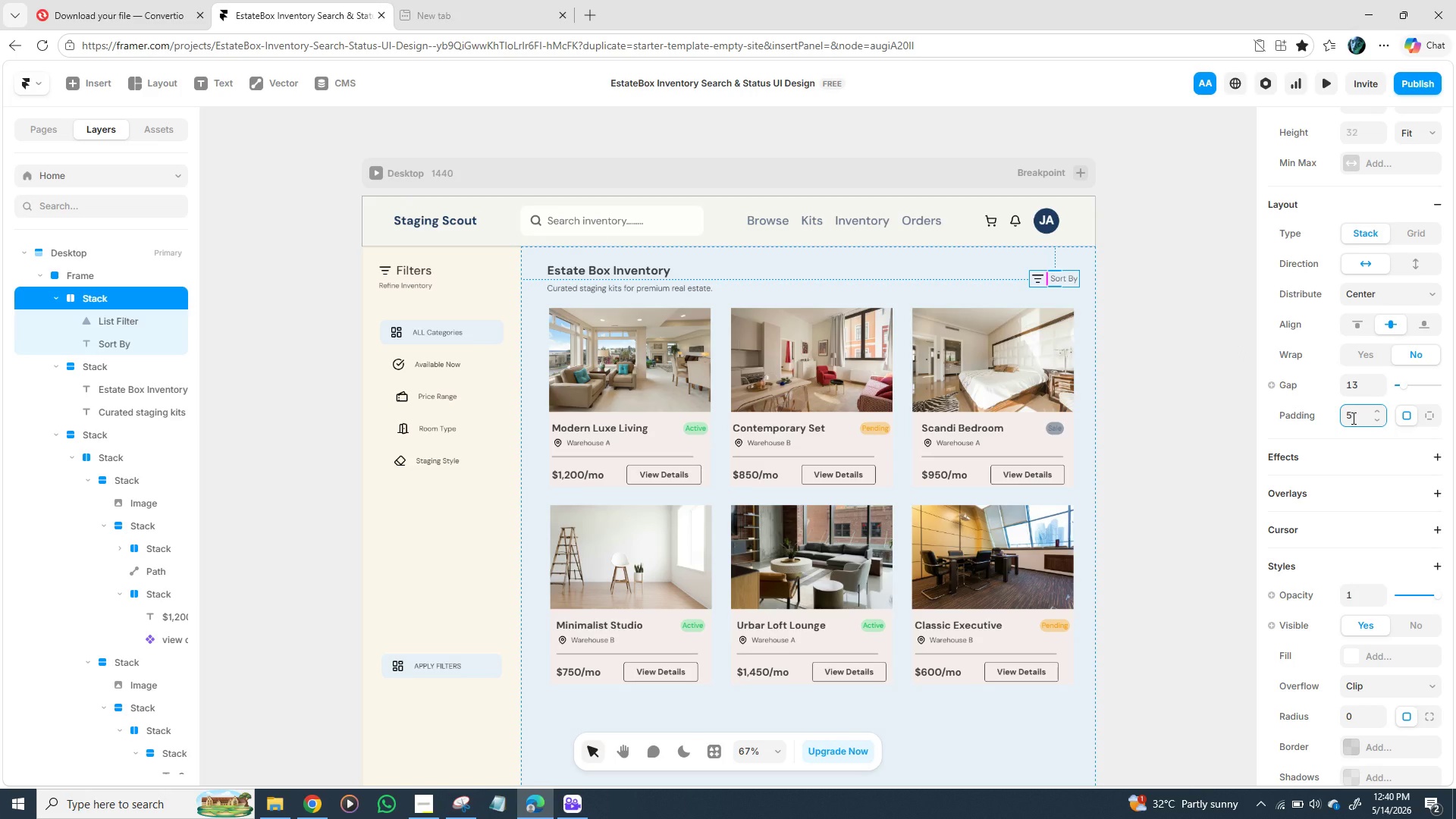 
key(Enter)
 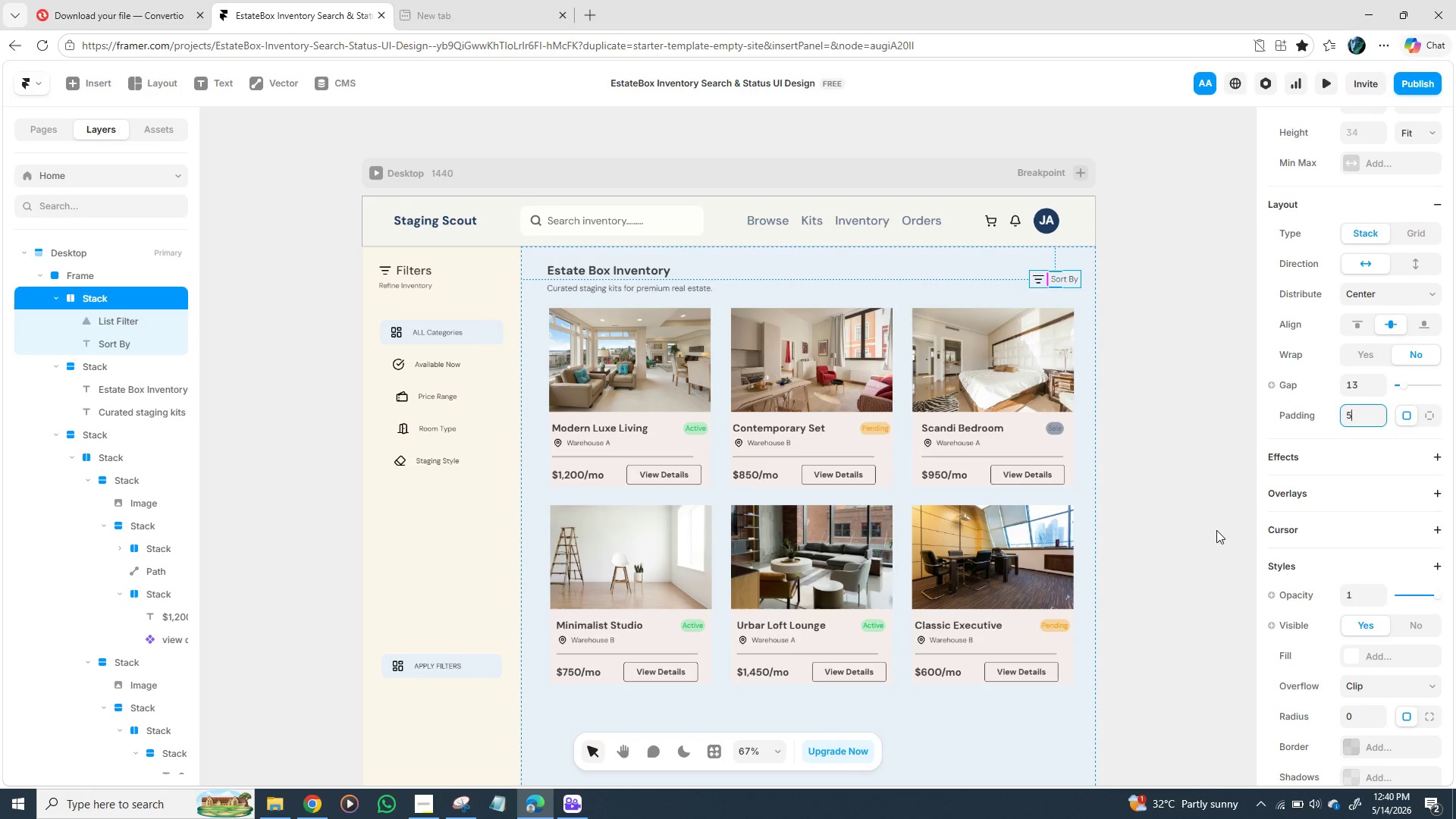 
scroll: coordinate [1324, 476], scroll_direction: down, amount: 1.0
 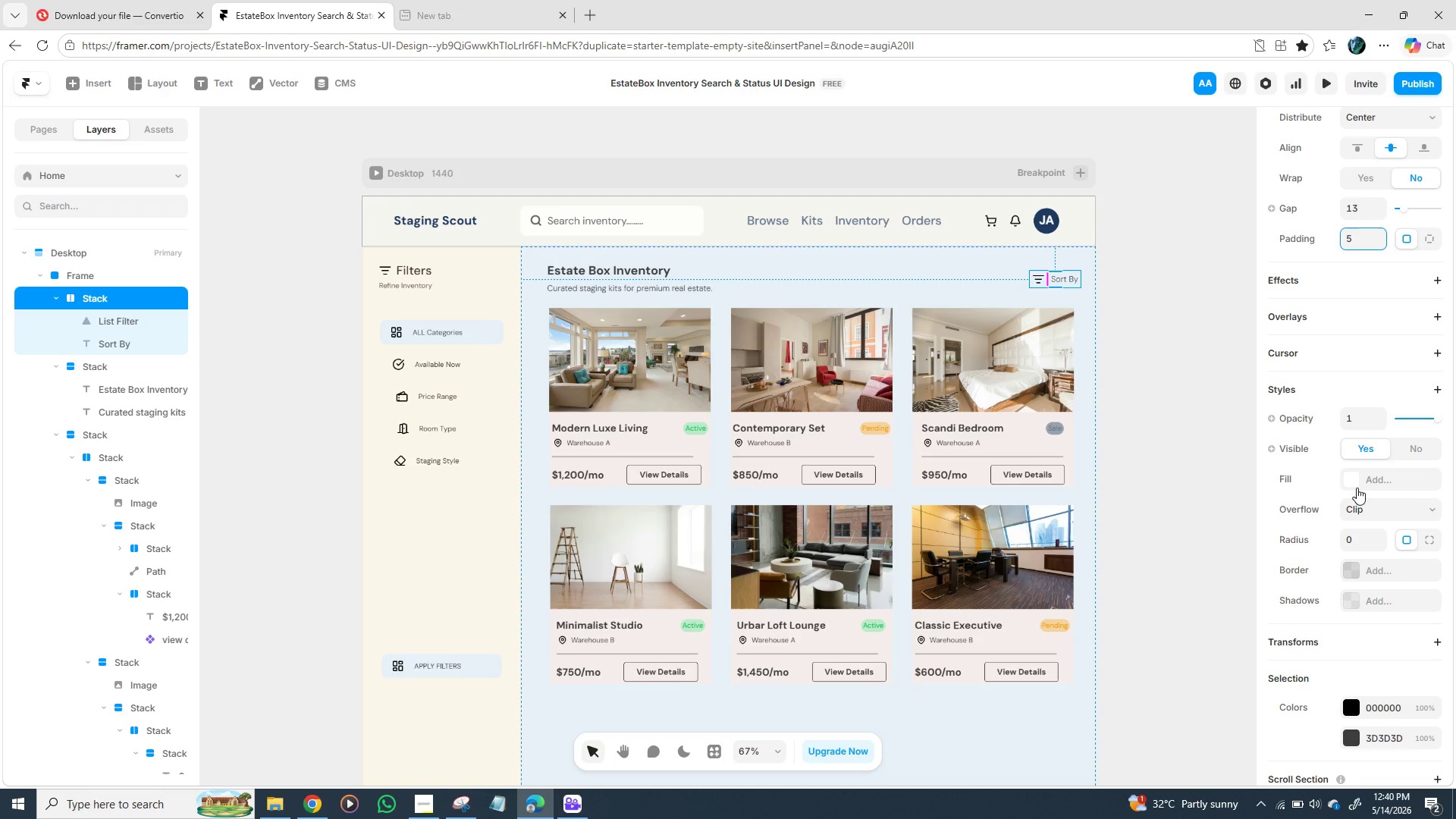 
left_click([1353, 482])
 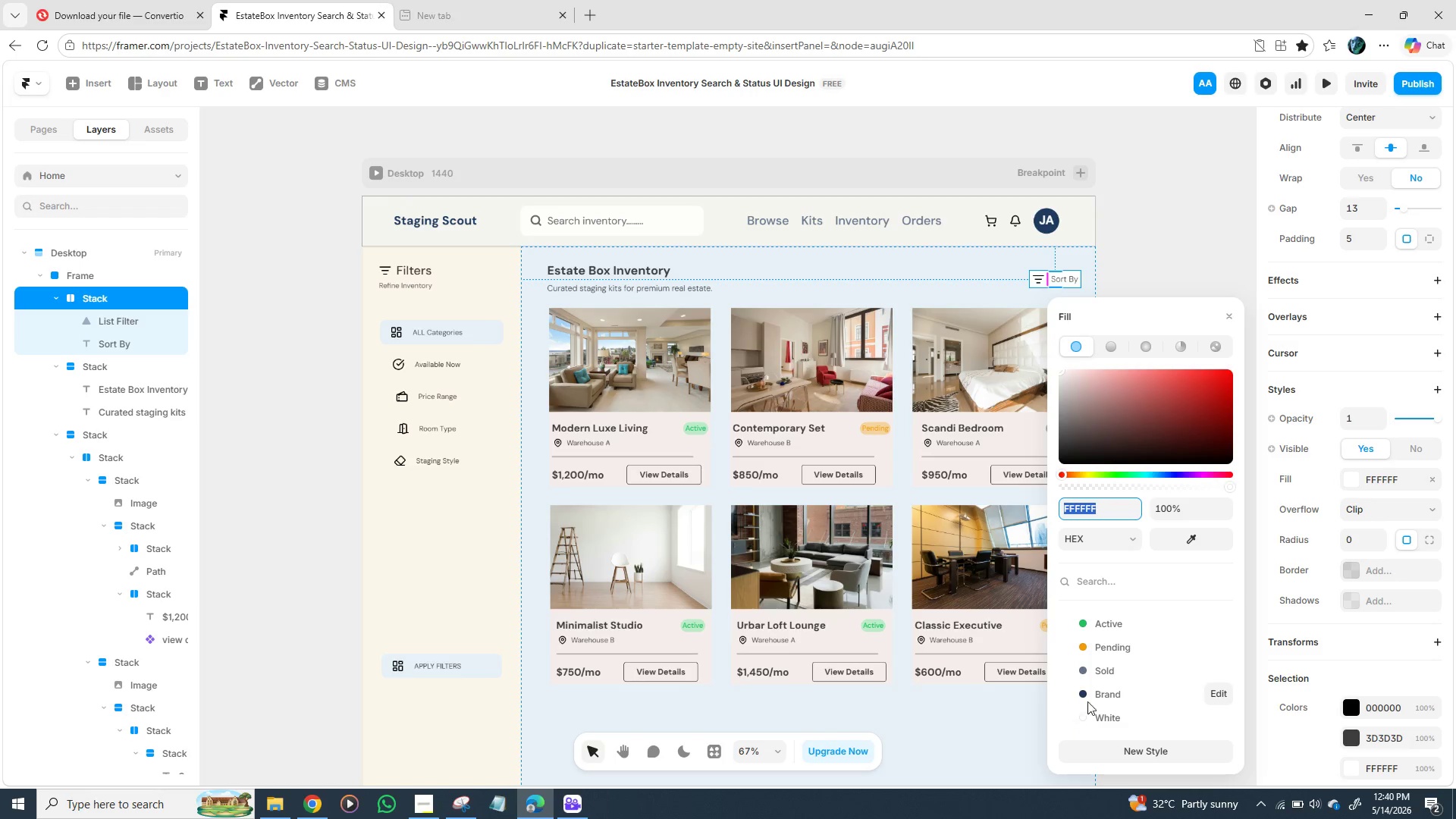 
left_click([1100, 693])
 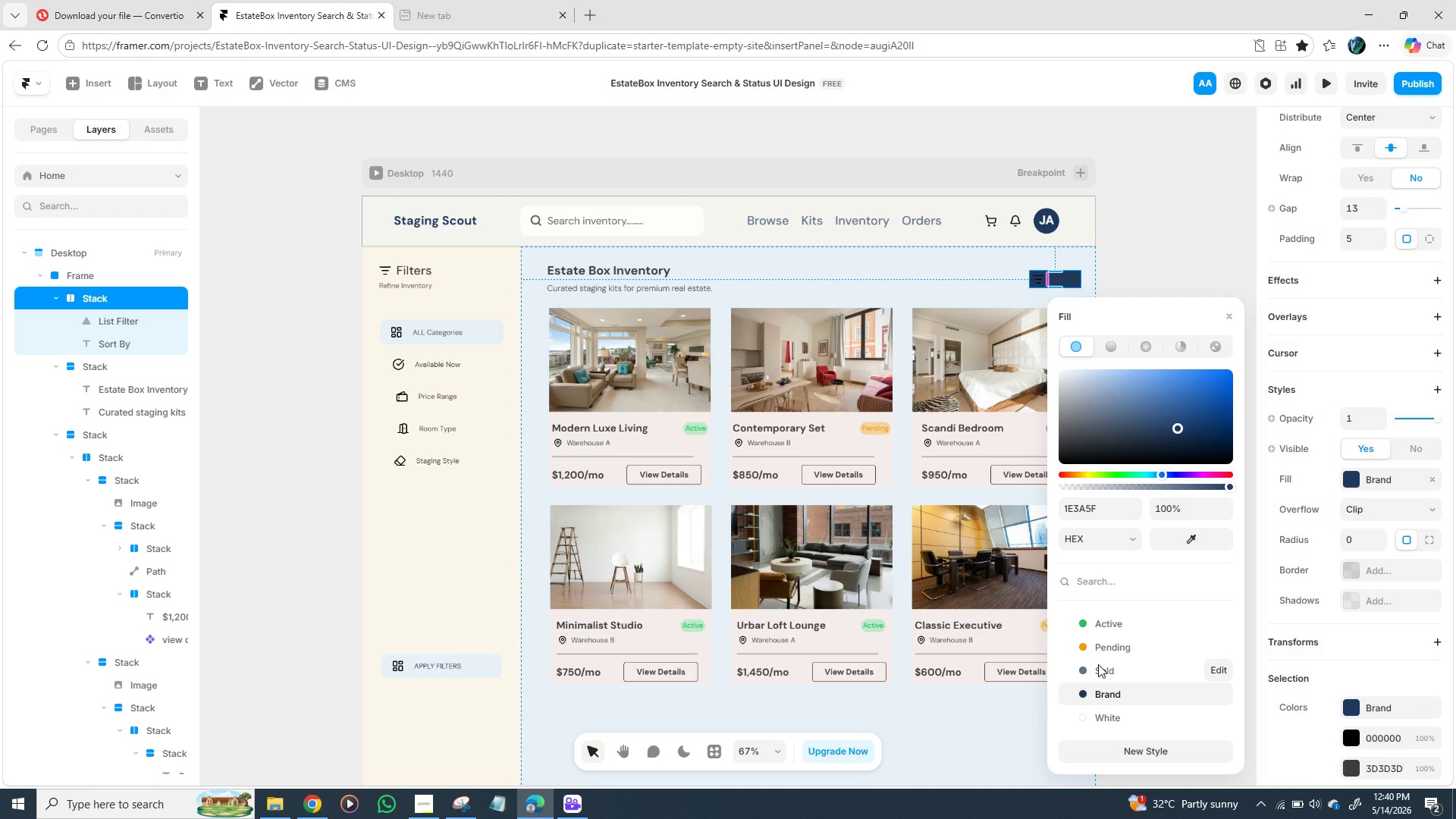 
left_click([1100, 664])
 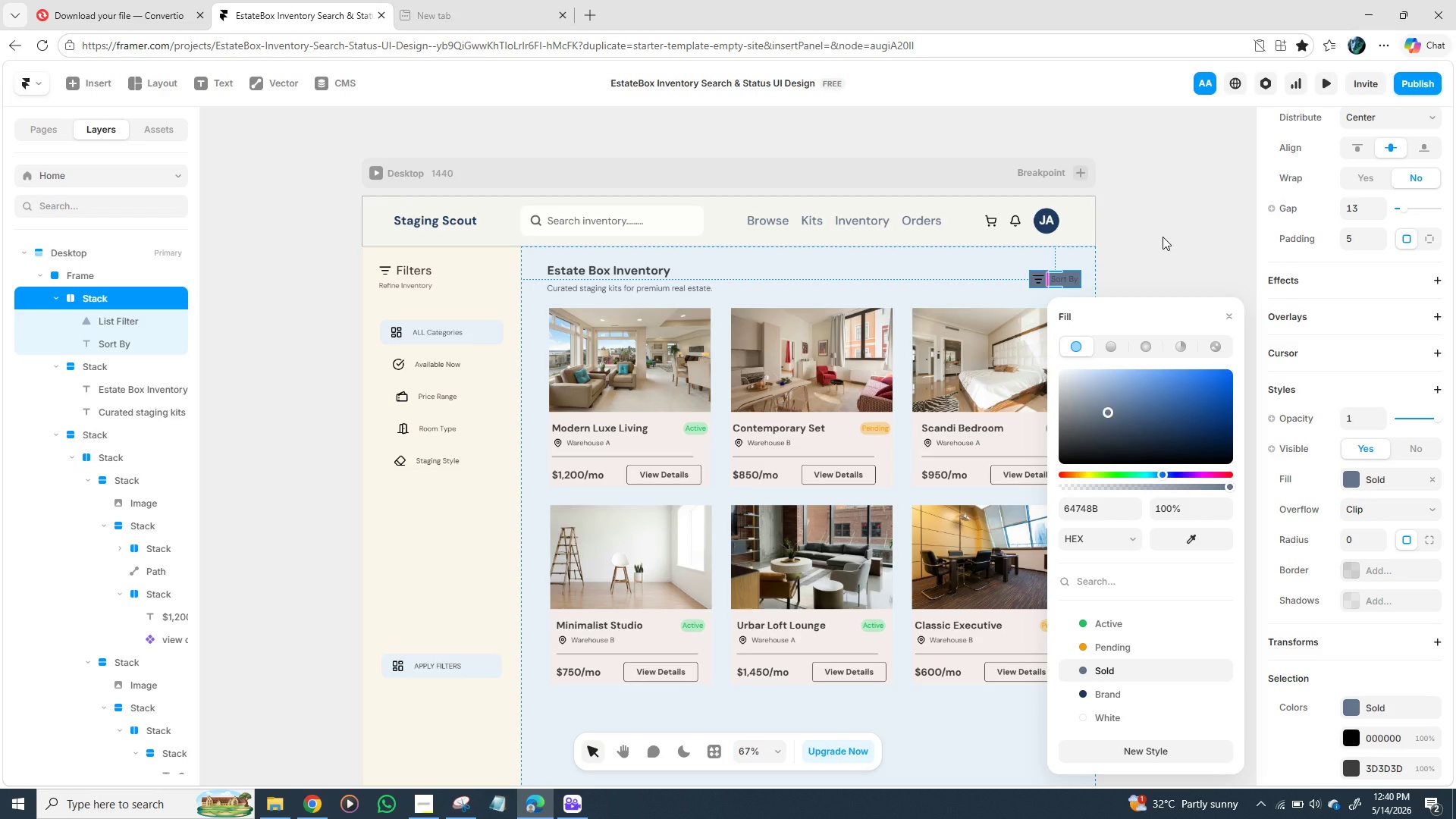 
left_click([1163, 237])
 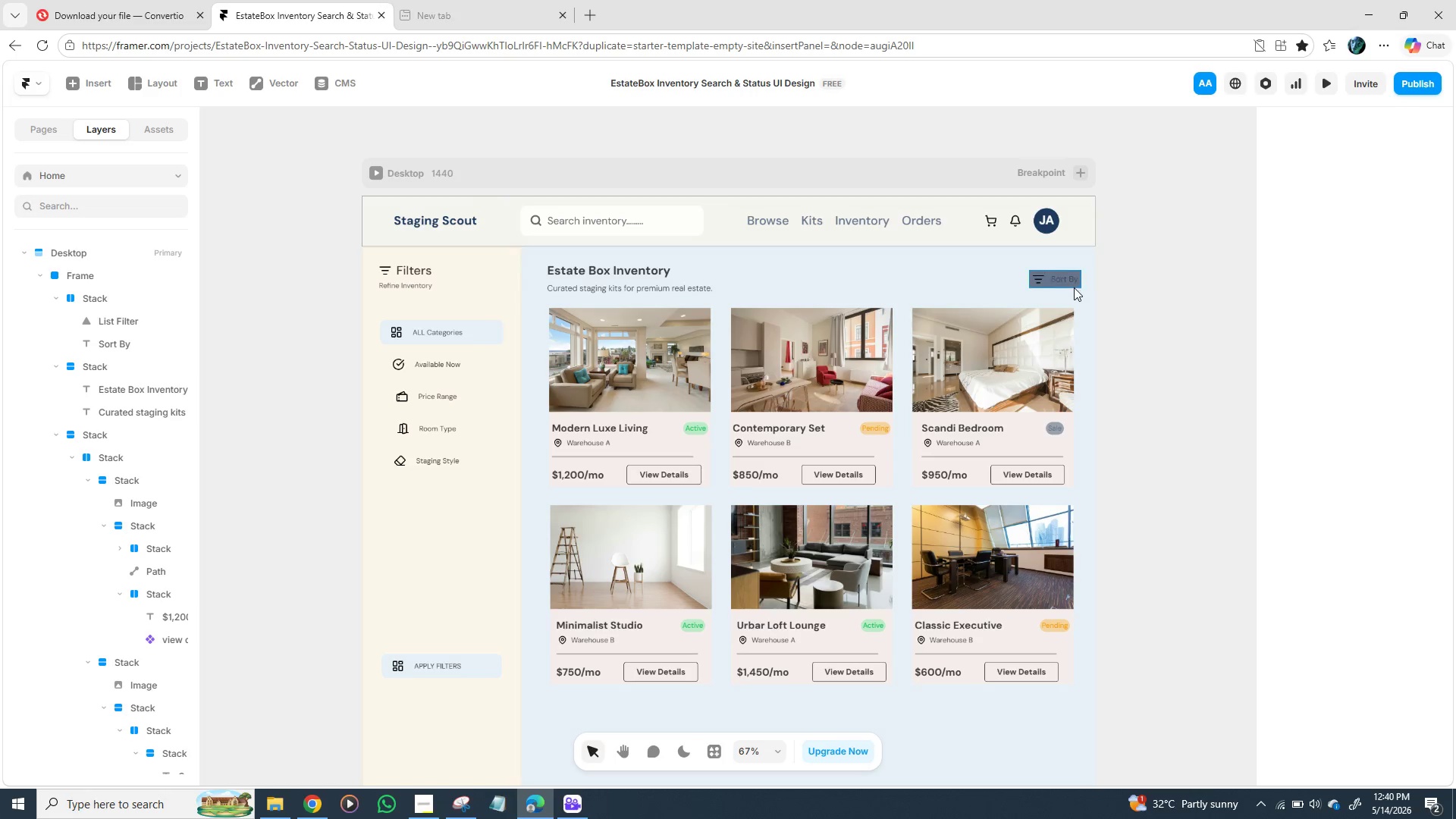 
left_click([1074, 287])
 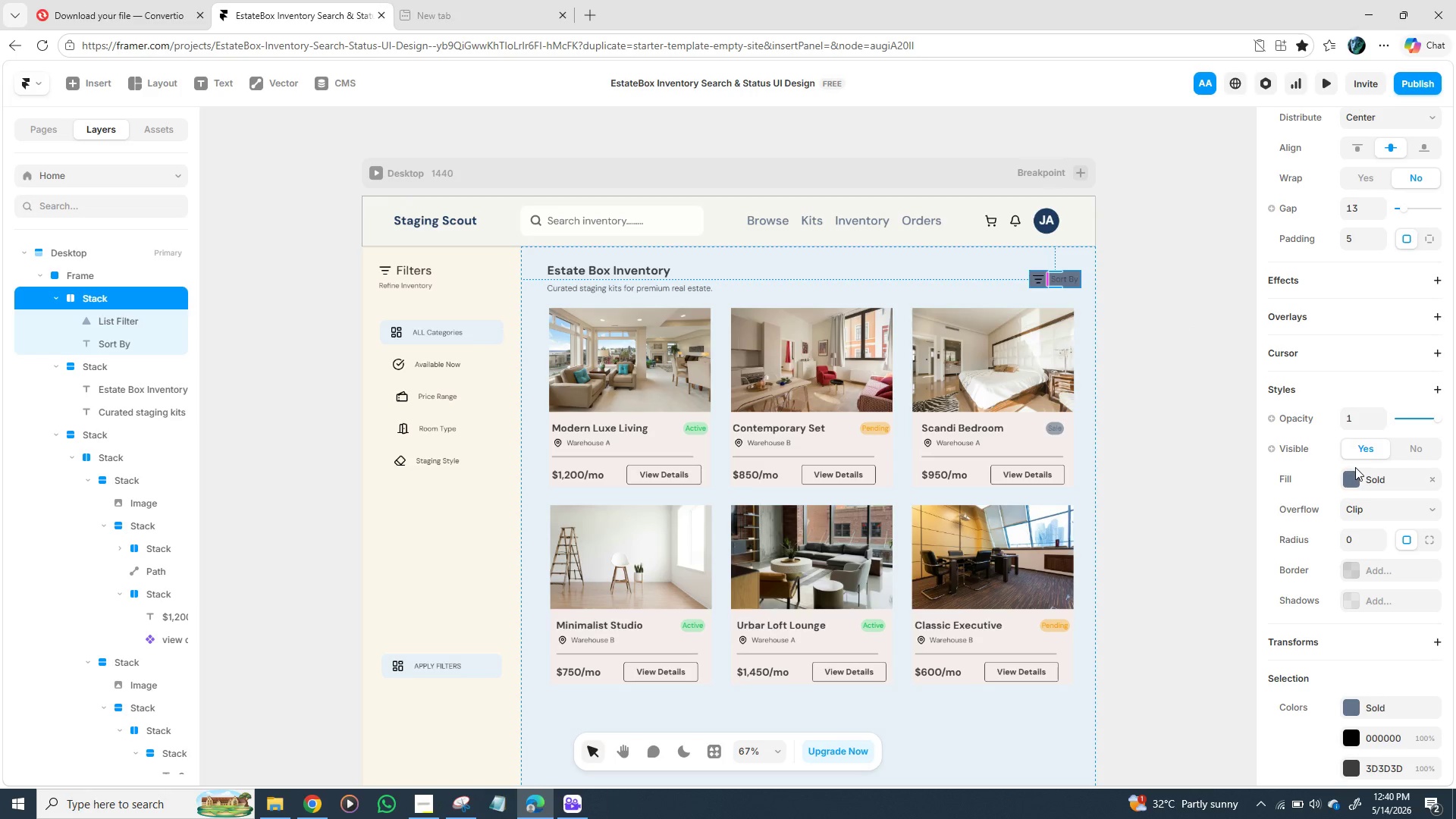 
left_click([1350, 475])
 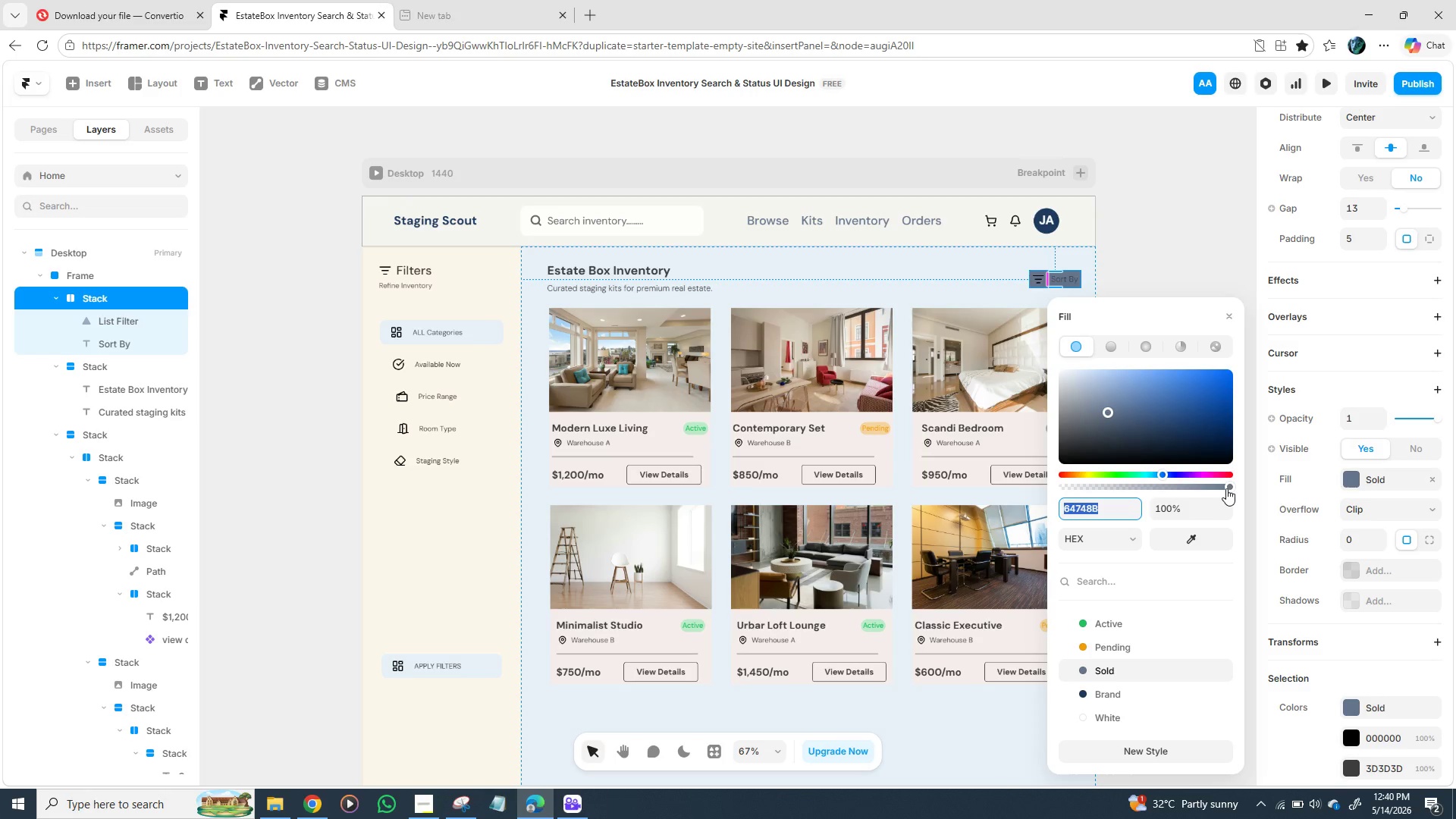 
left_click_drag(start_coordinate=[1231, 486], to_coordinate=[1134, 501])
 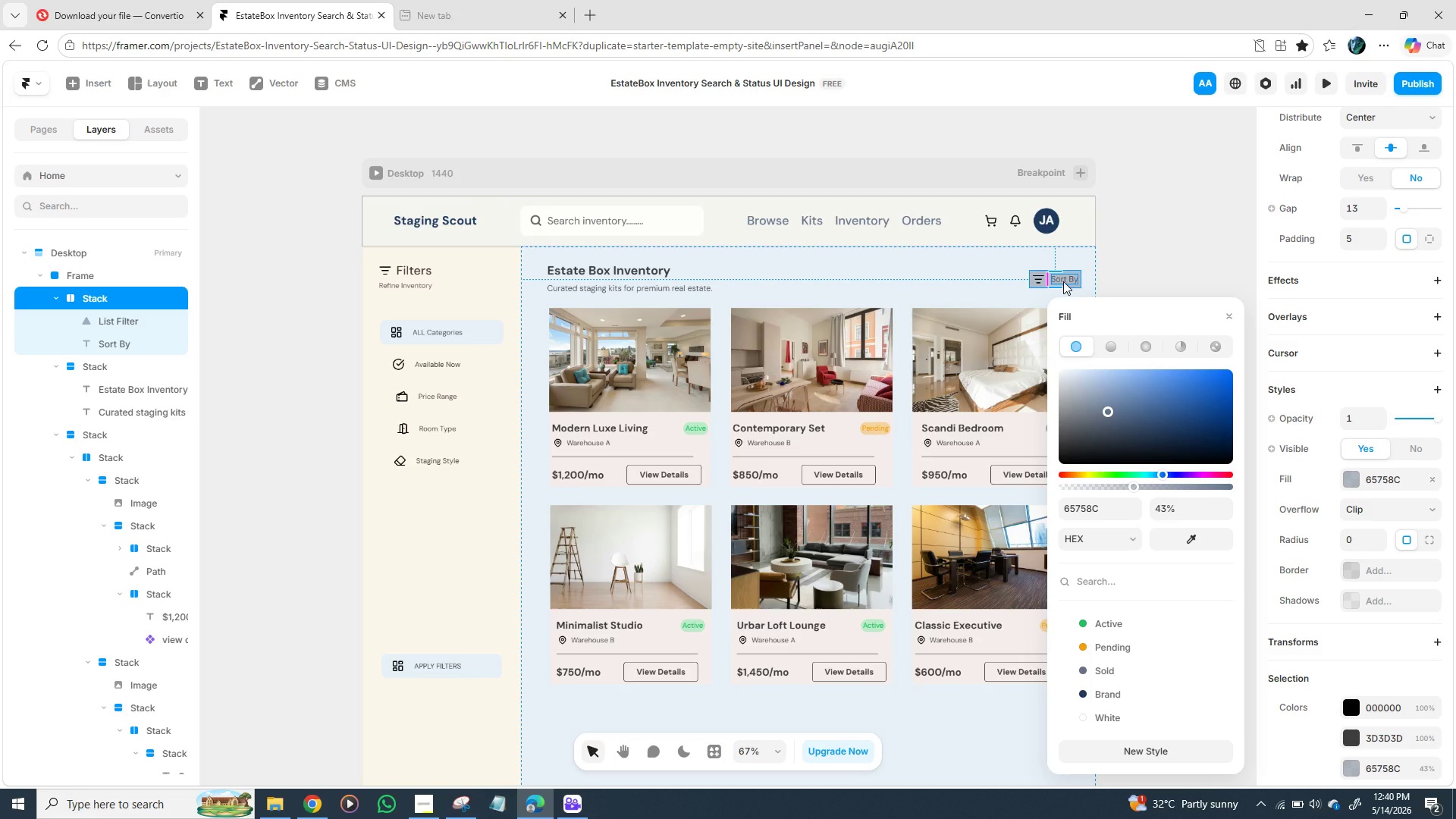 
double_click([1063, 281])
 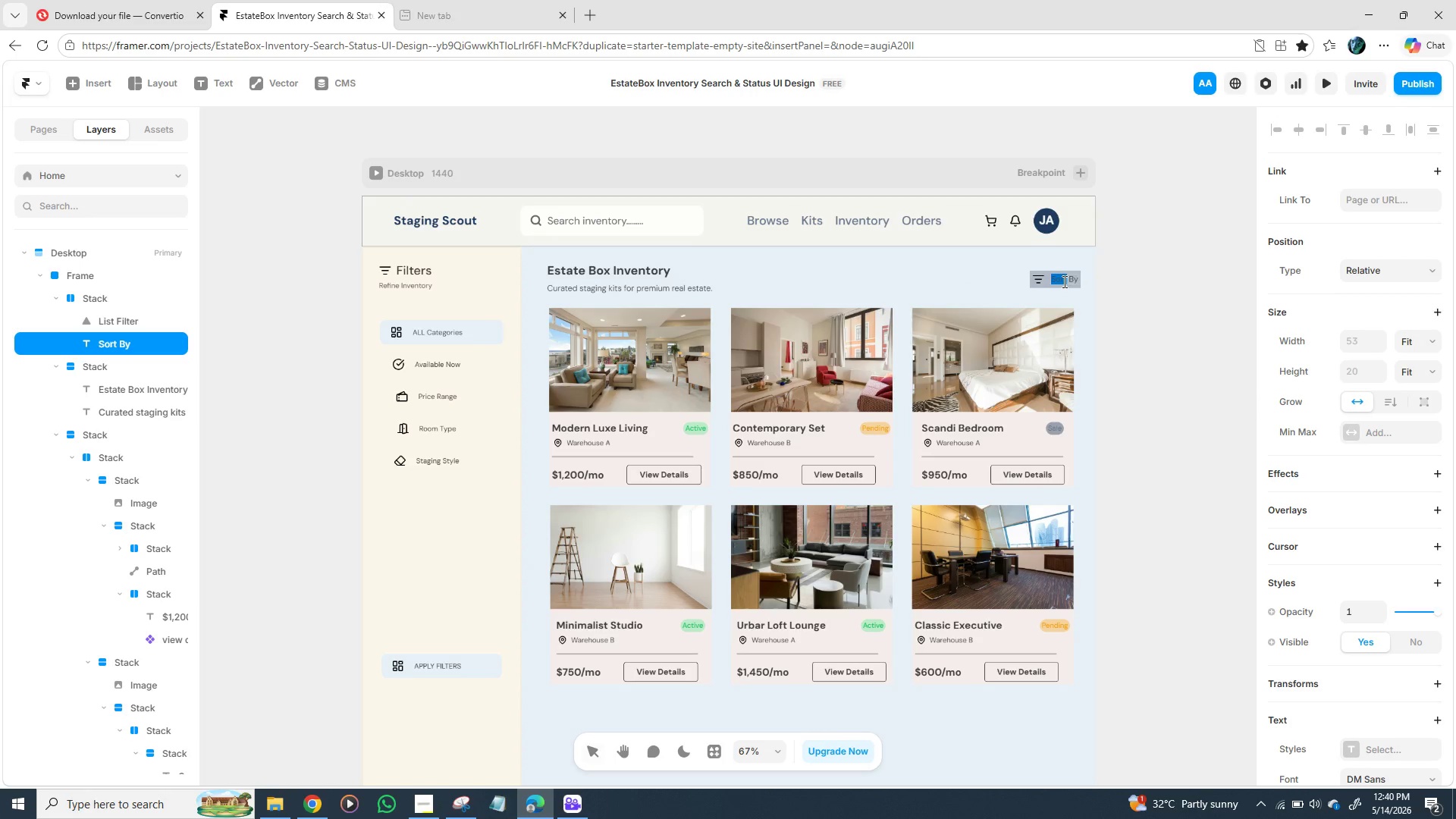 
triple_click([1063, 281])
 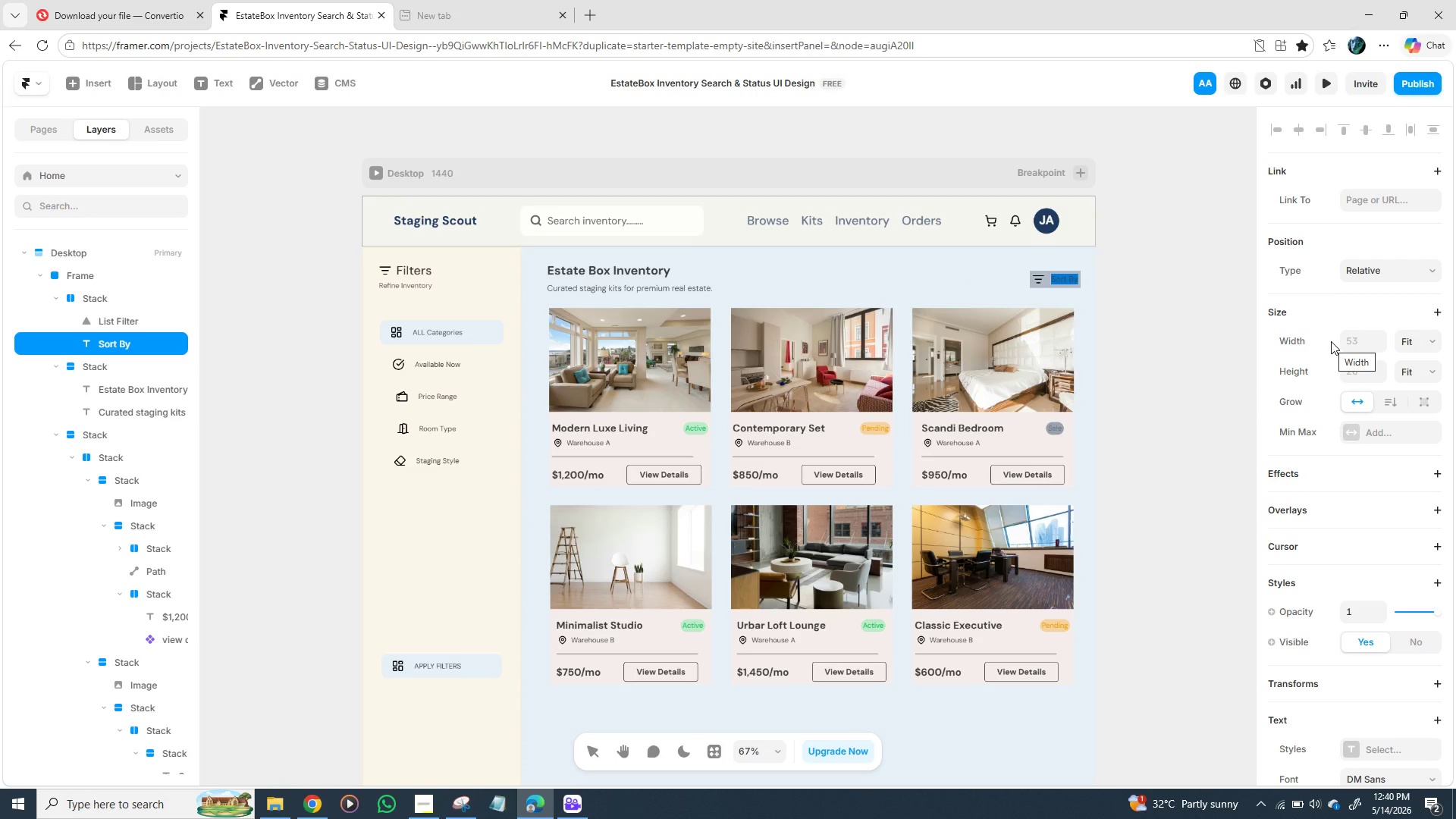 
scroll: coordinate [1331, 341], scroll_direction: down, amount: 2.0
 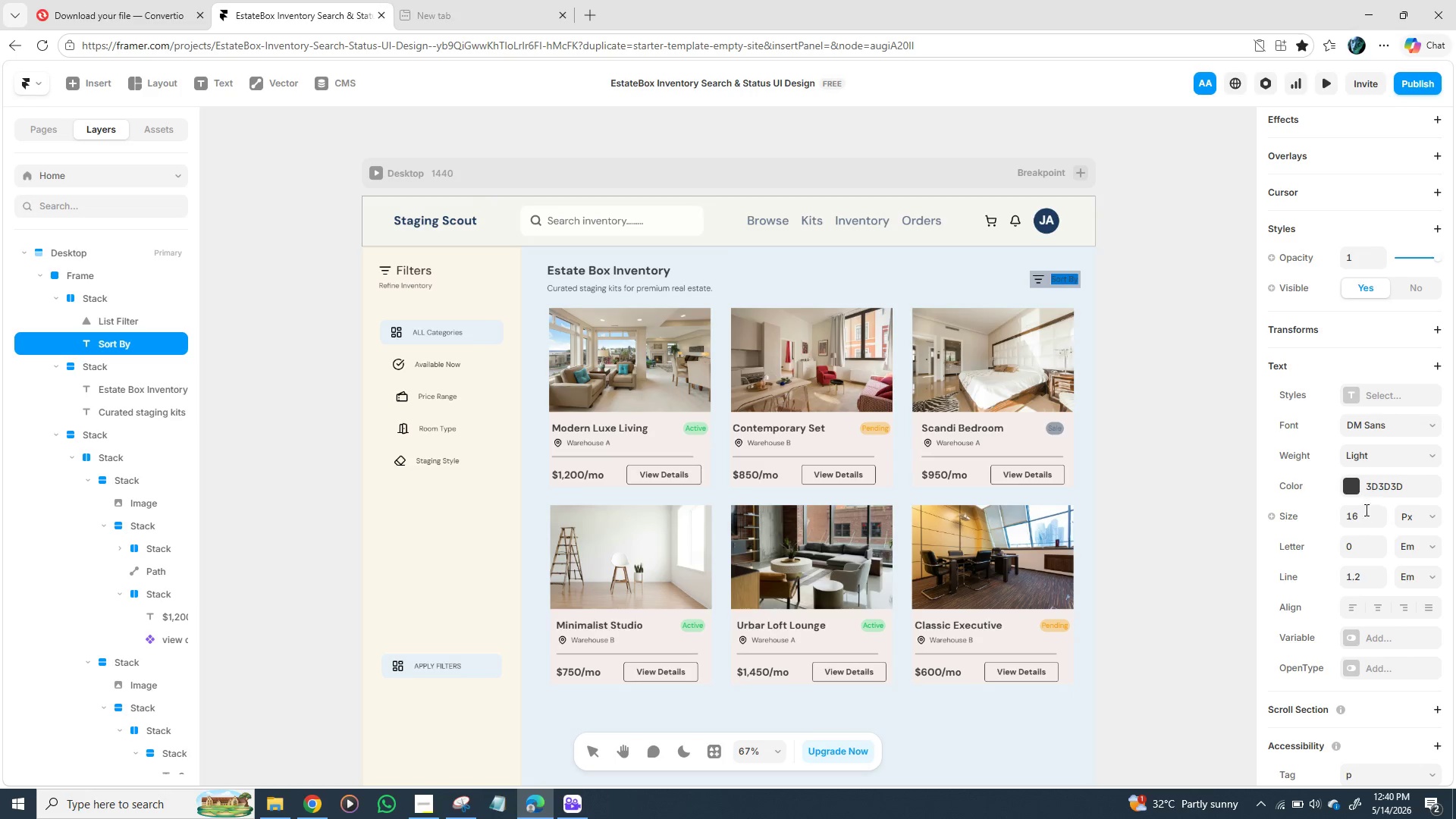 
wait(5.87)
 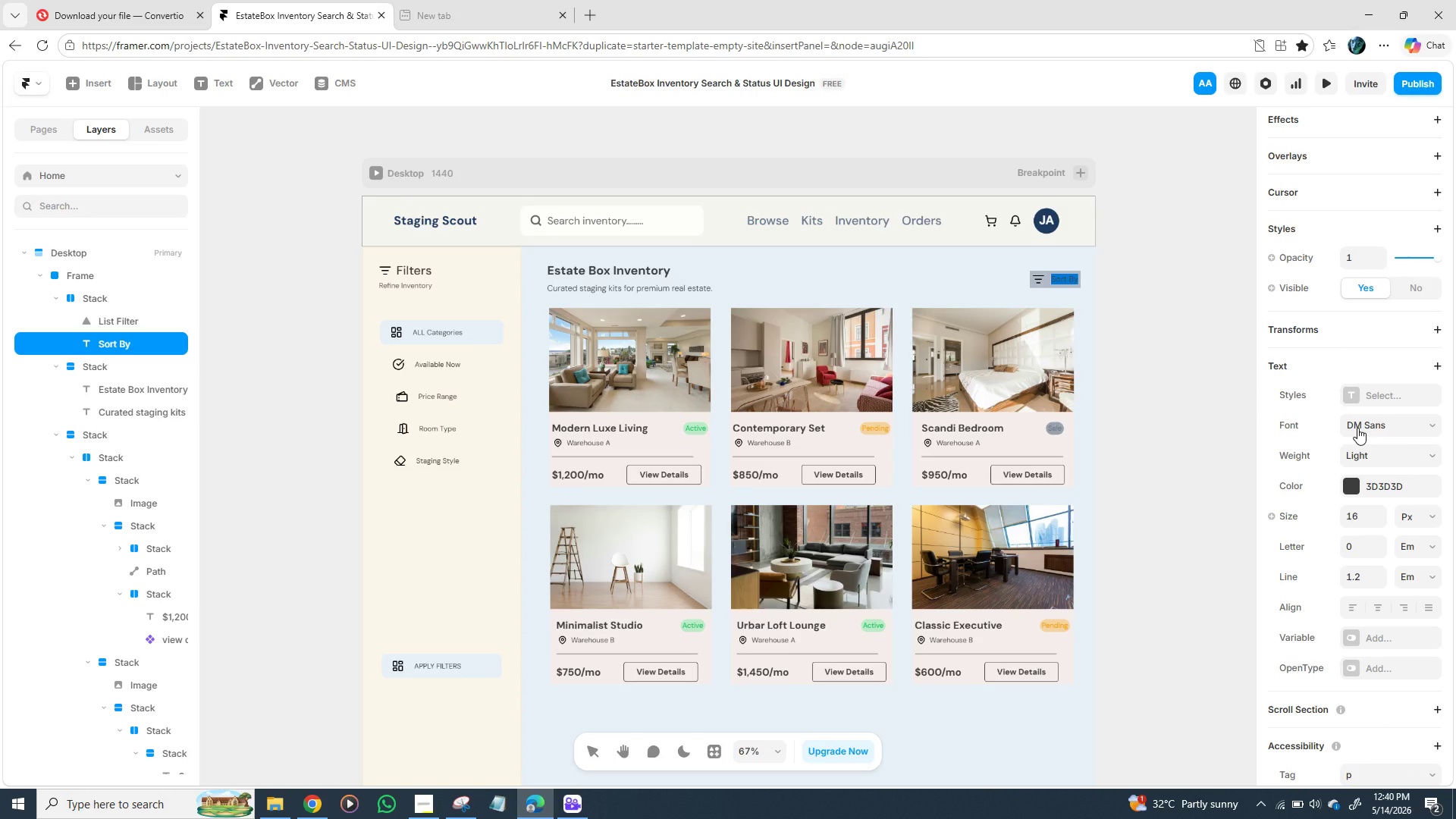 
scroll: coordinate [1352, 611], scroll_direction: down, amount: 3.0
 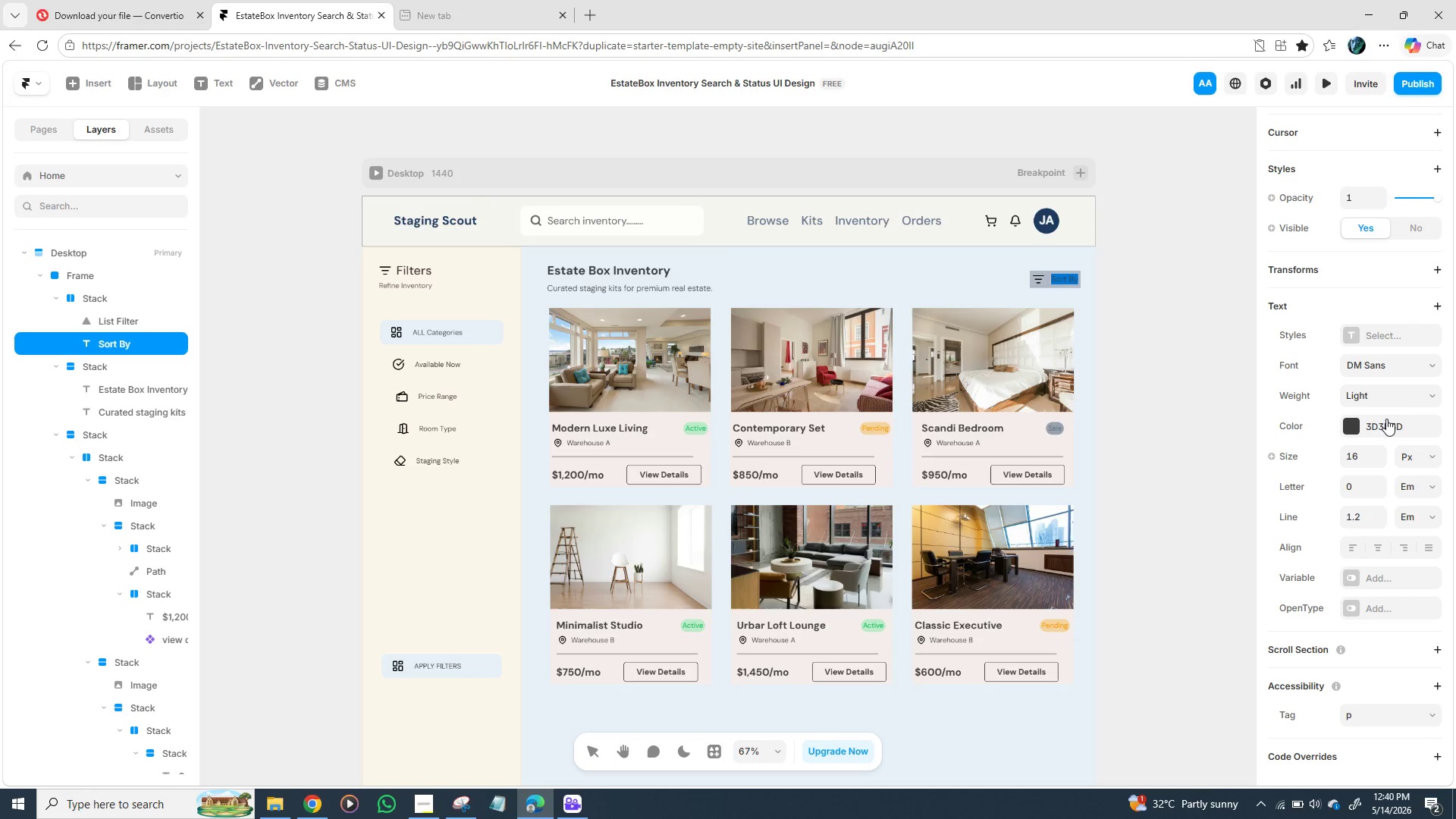 
left_click([1401, 394])
 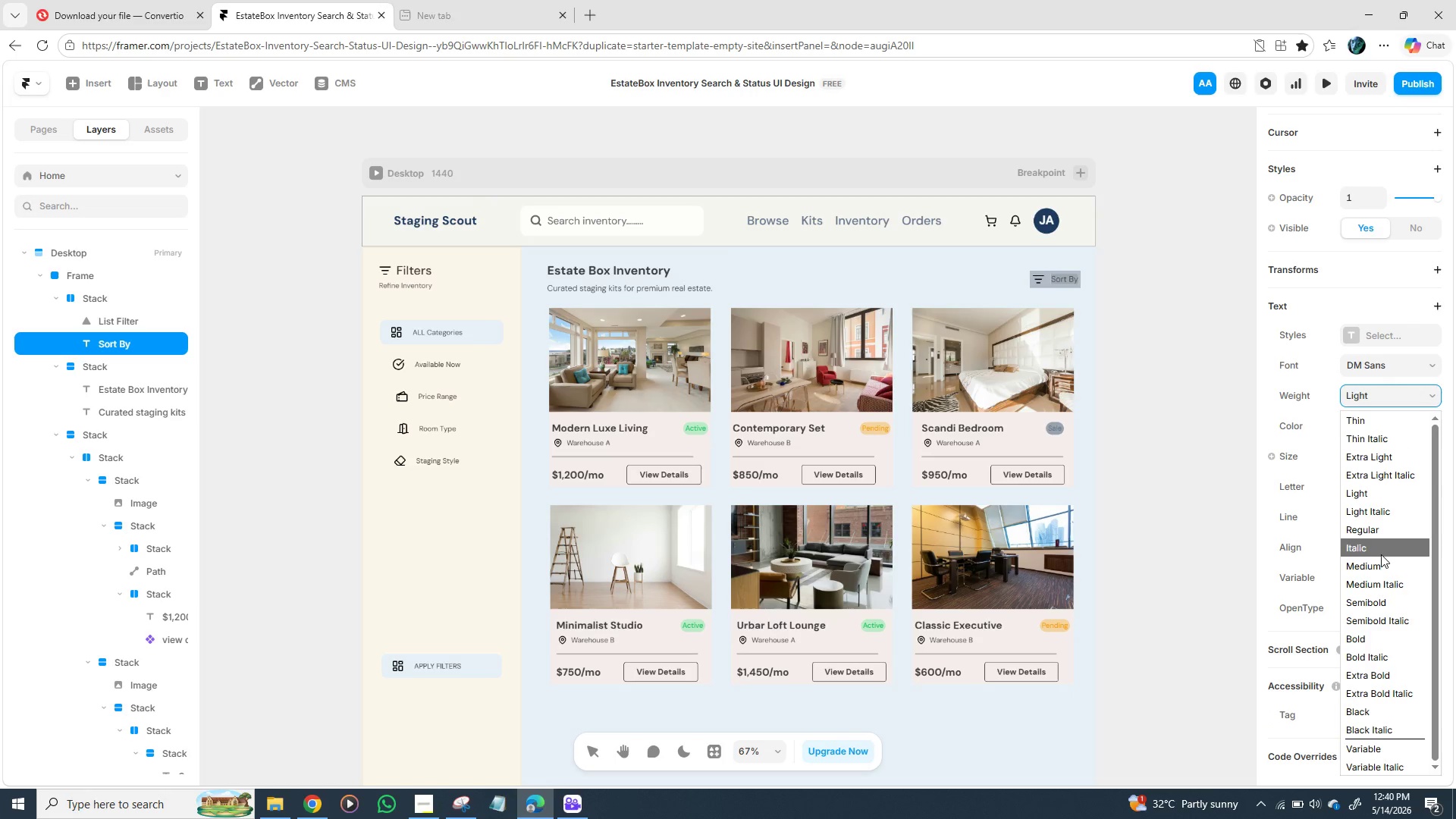 
left_click([1382, 563])
 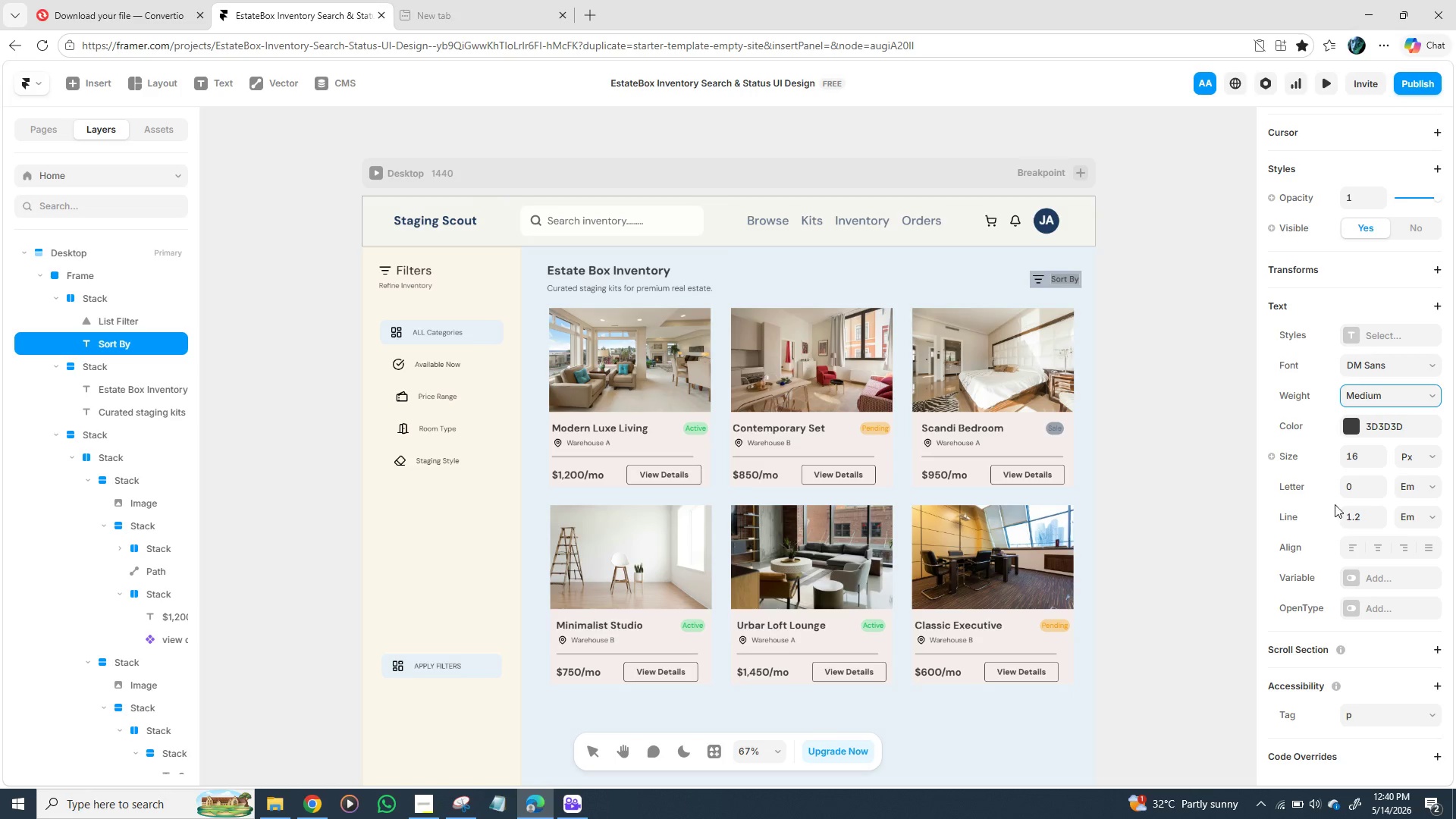 
left_click([1400, 391])
 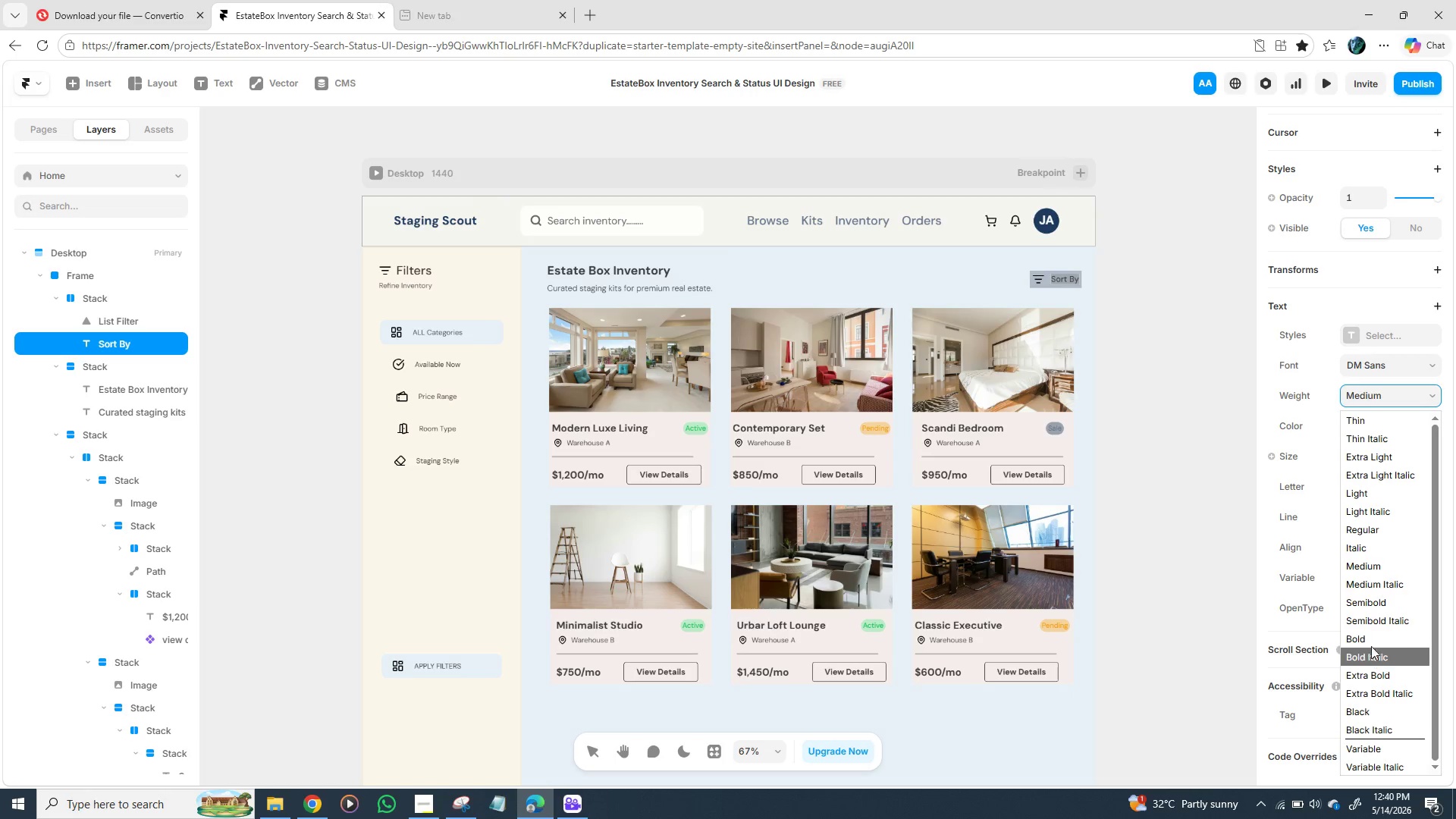 
left_click([1371, 642])
 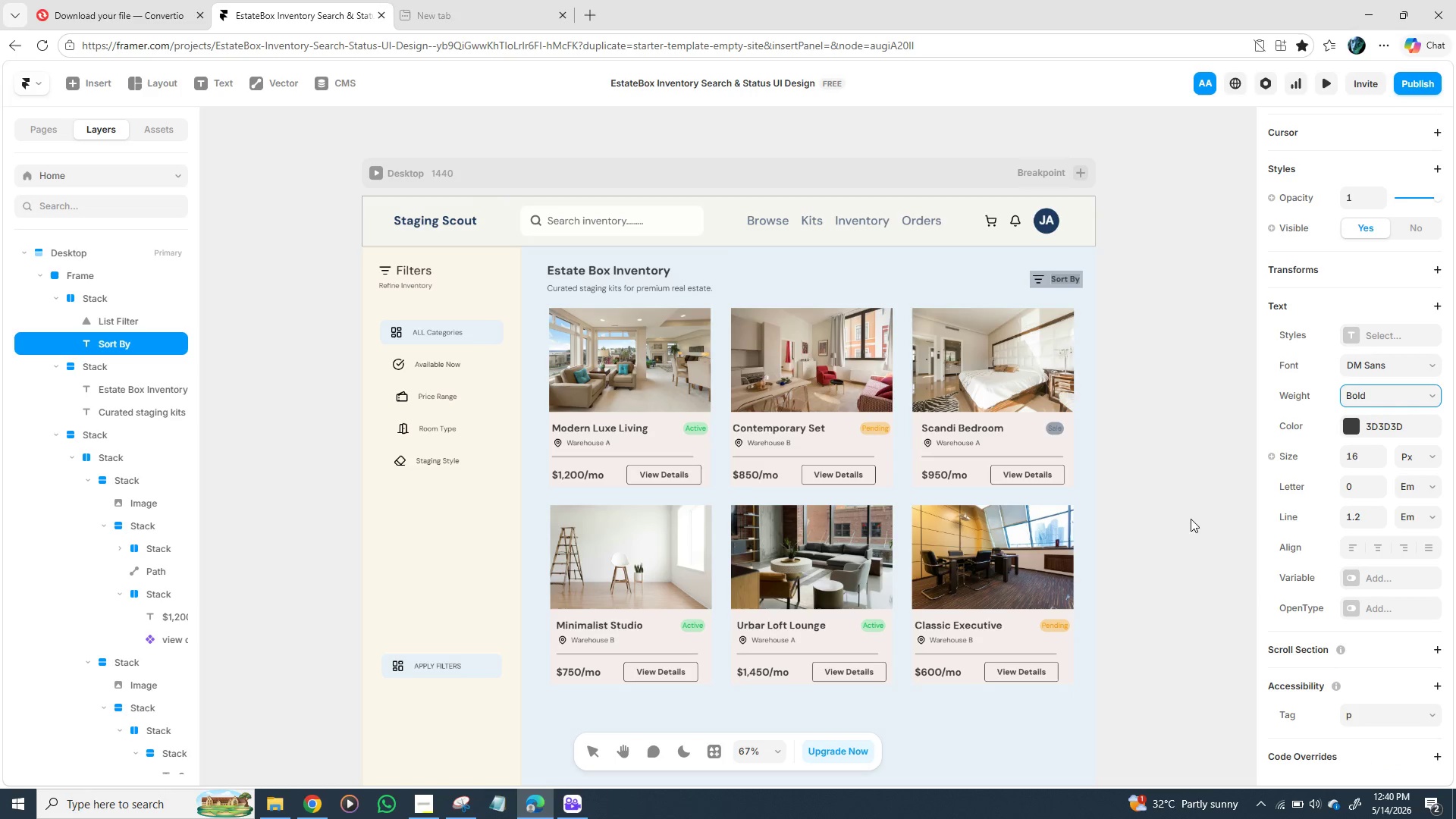 
left_click([1187, 508])
 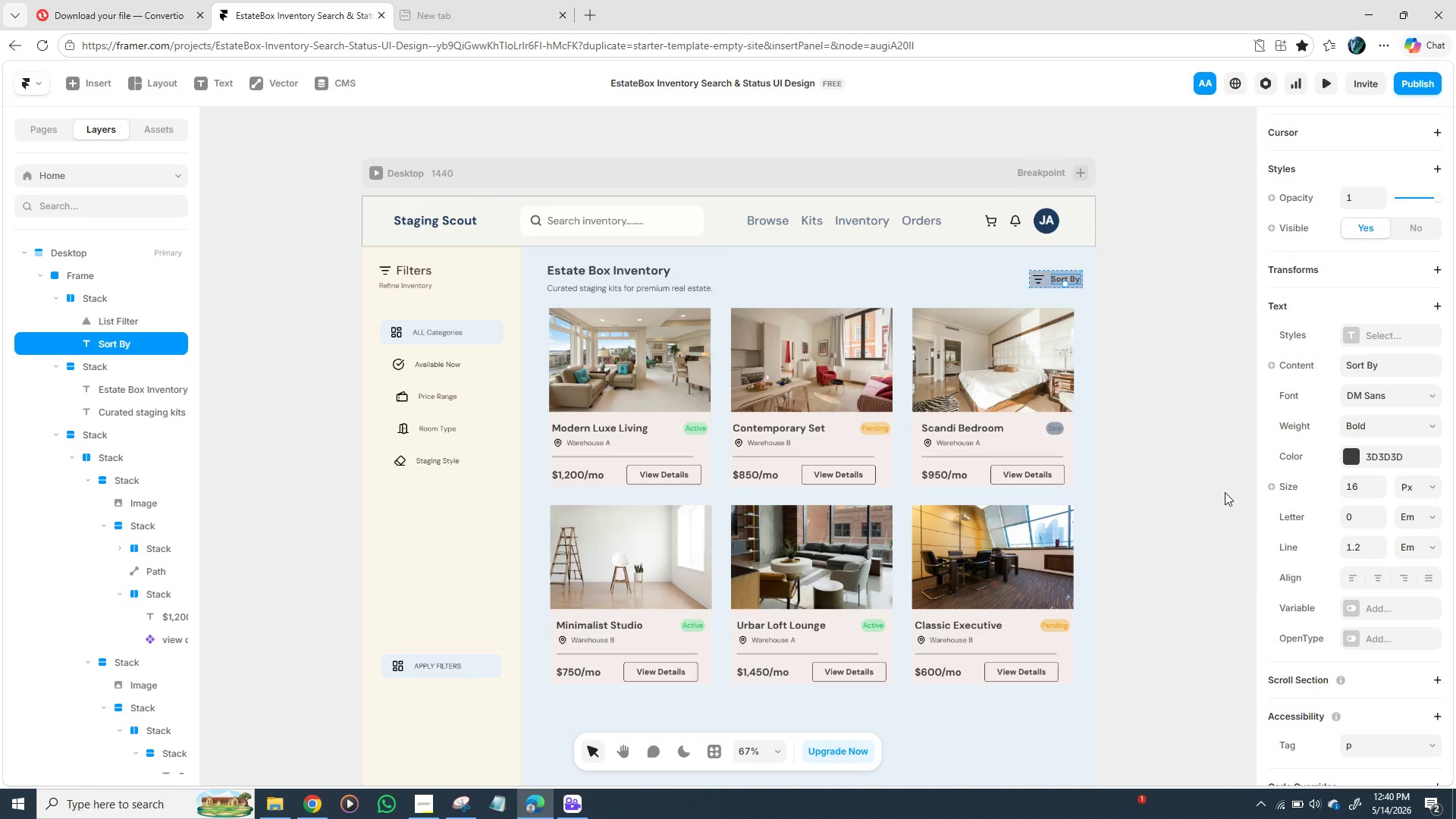 
wait(8.72)
 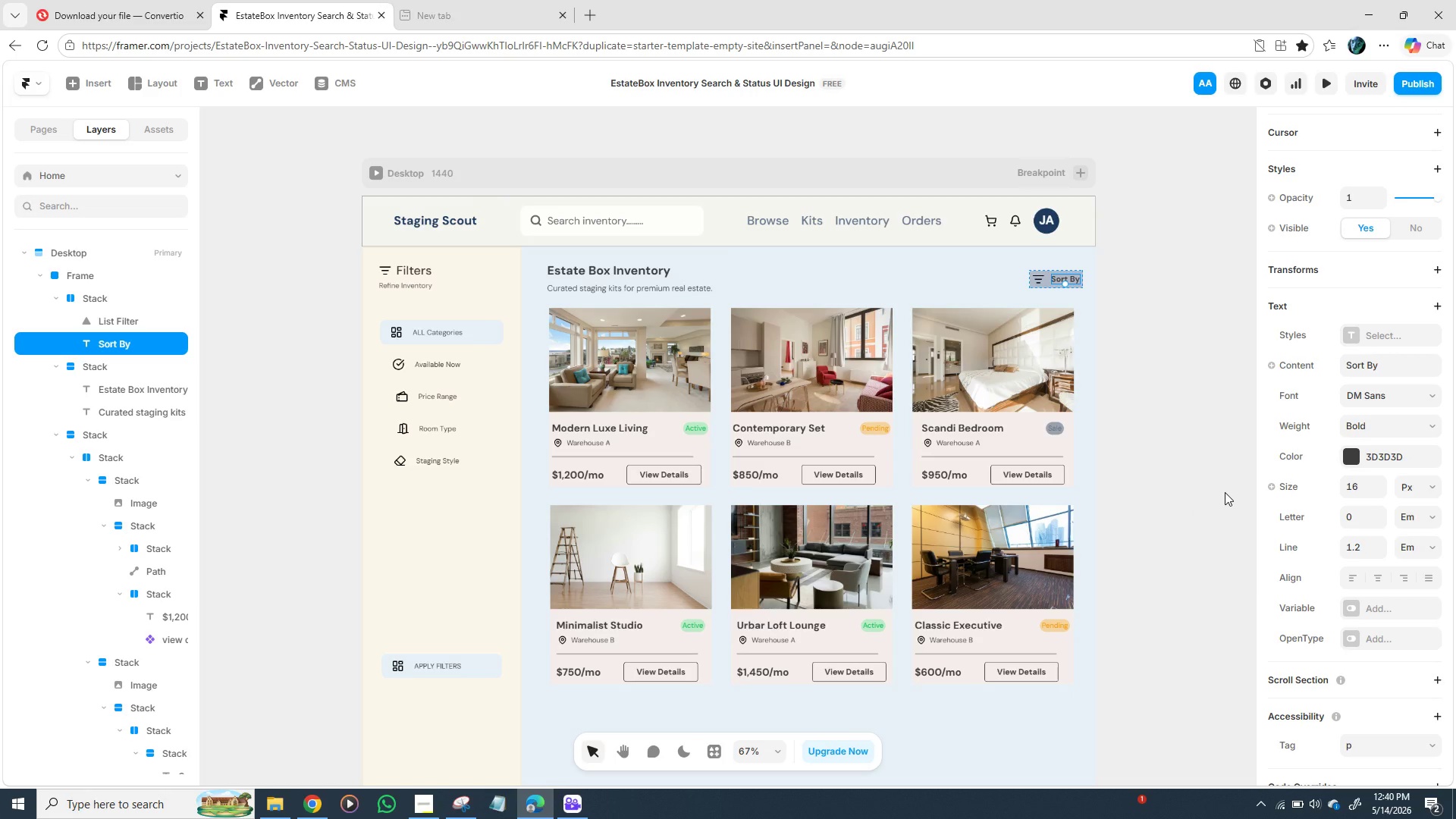 
scroll: coordinate [1343, 519], scroll_direction: down, amount: 5.0
 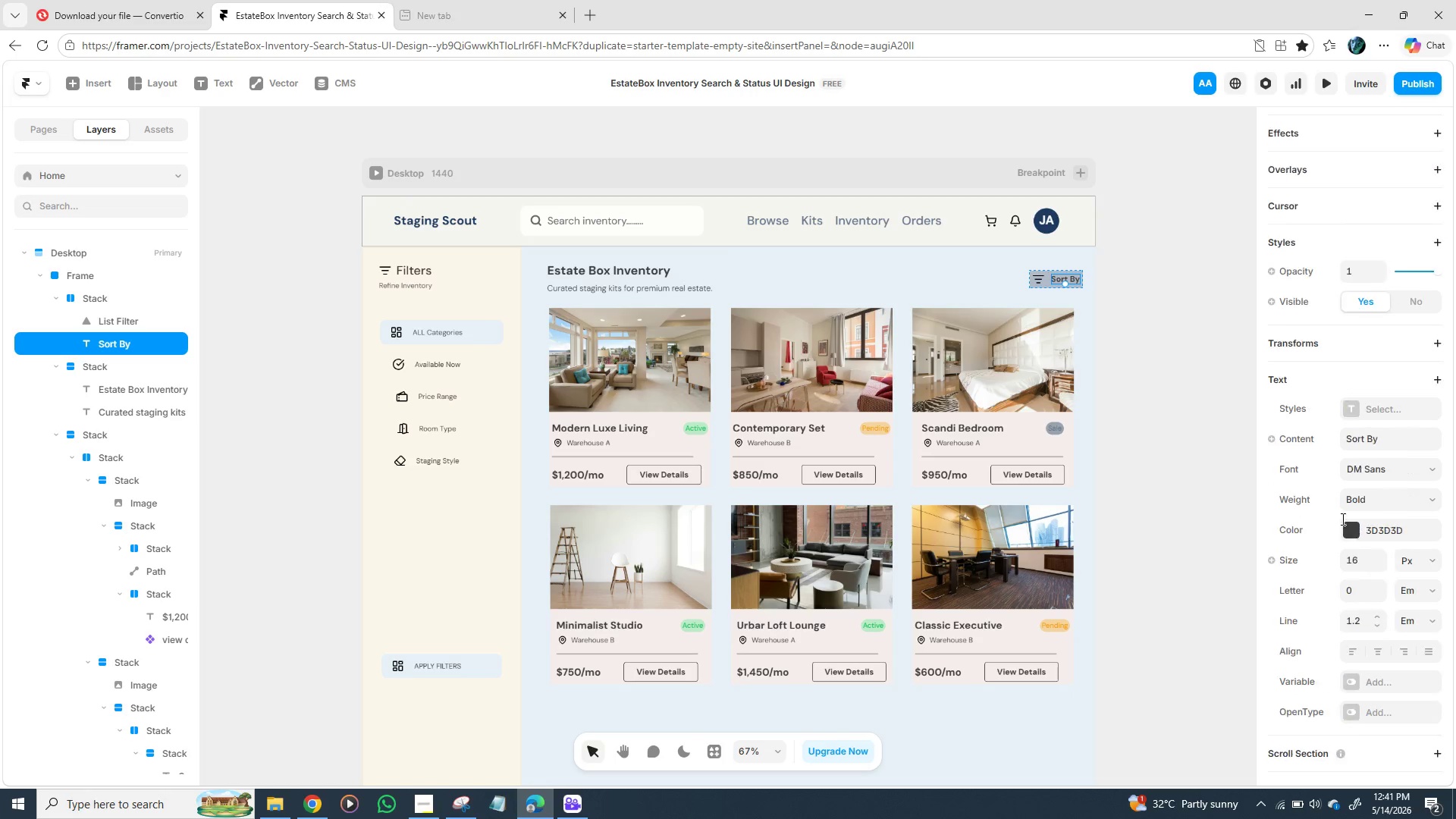 
scroll: coordinate [1341, 517], scroll_direction: up, amount: 2.0
 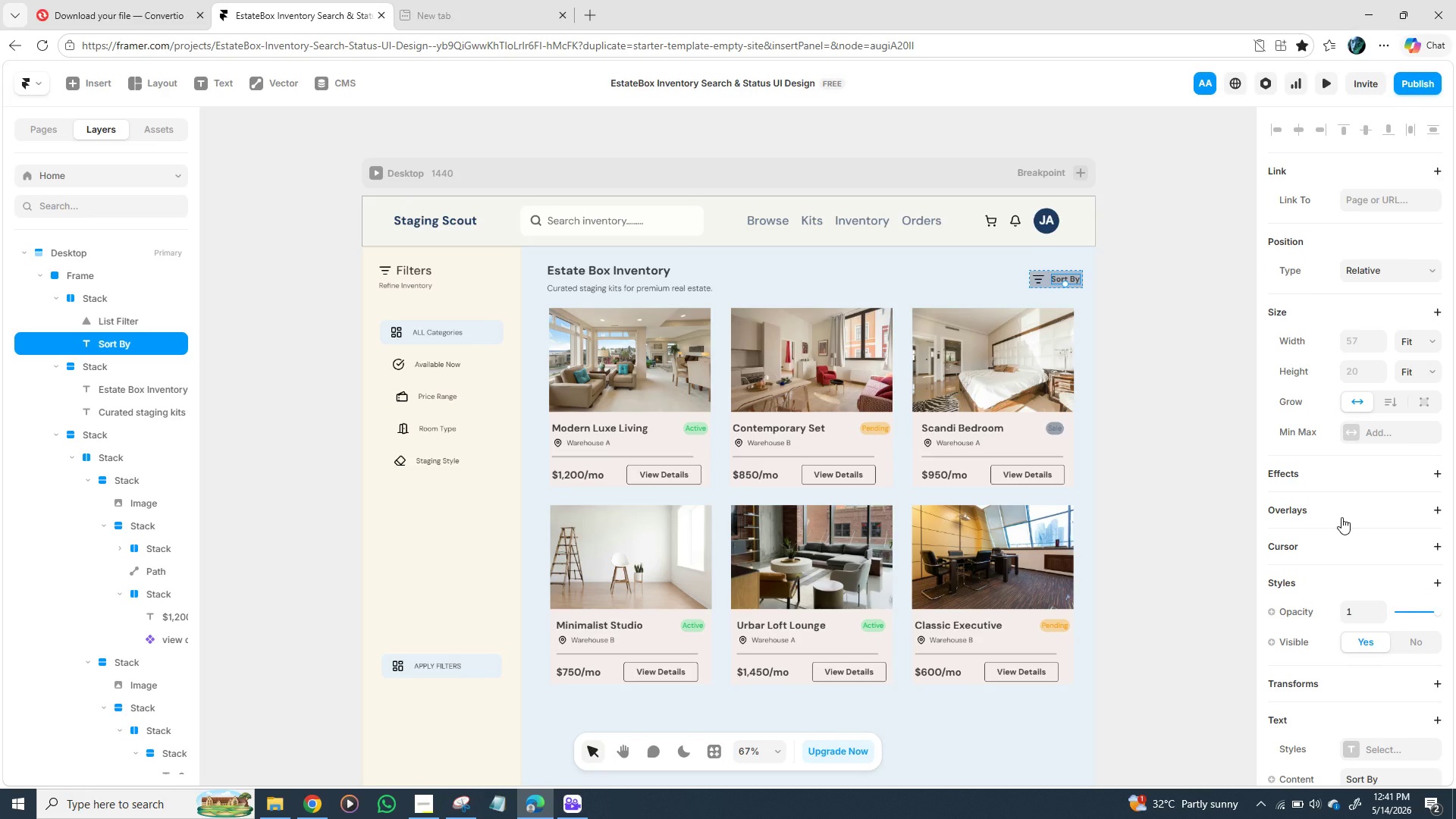 
scroll: coordinate [1341, 517], scroll_direction: down, amount: 3.0
 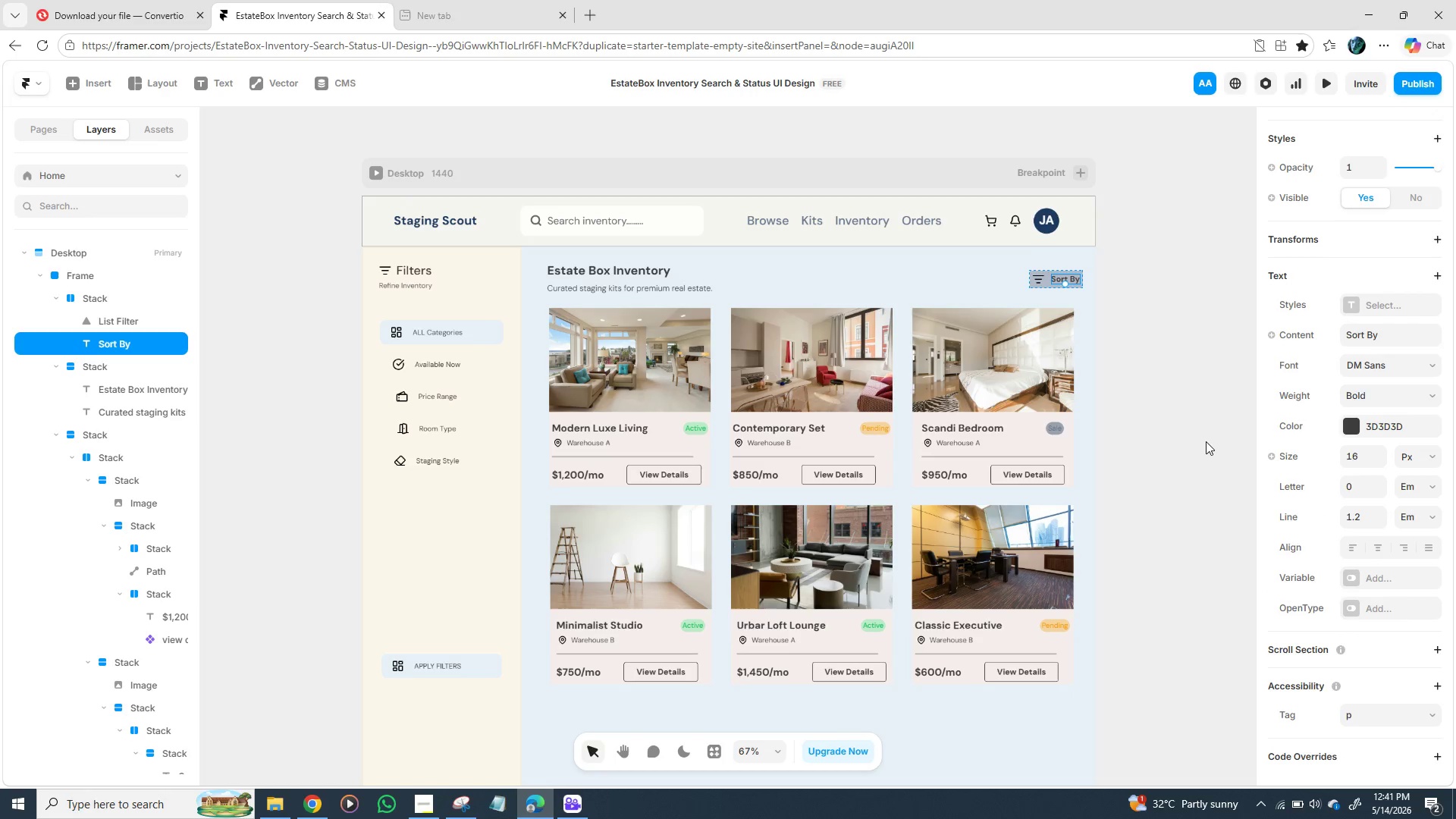 
left_click([1202, 441])
 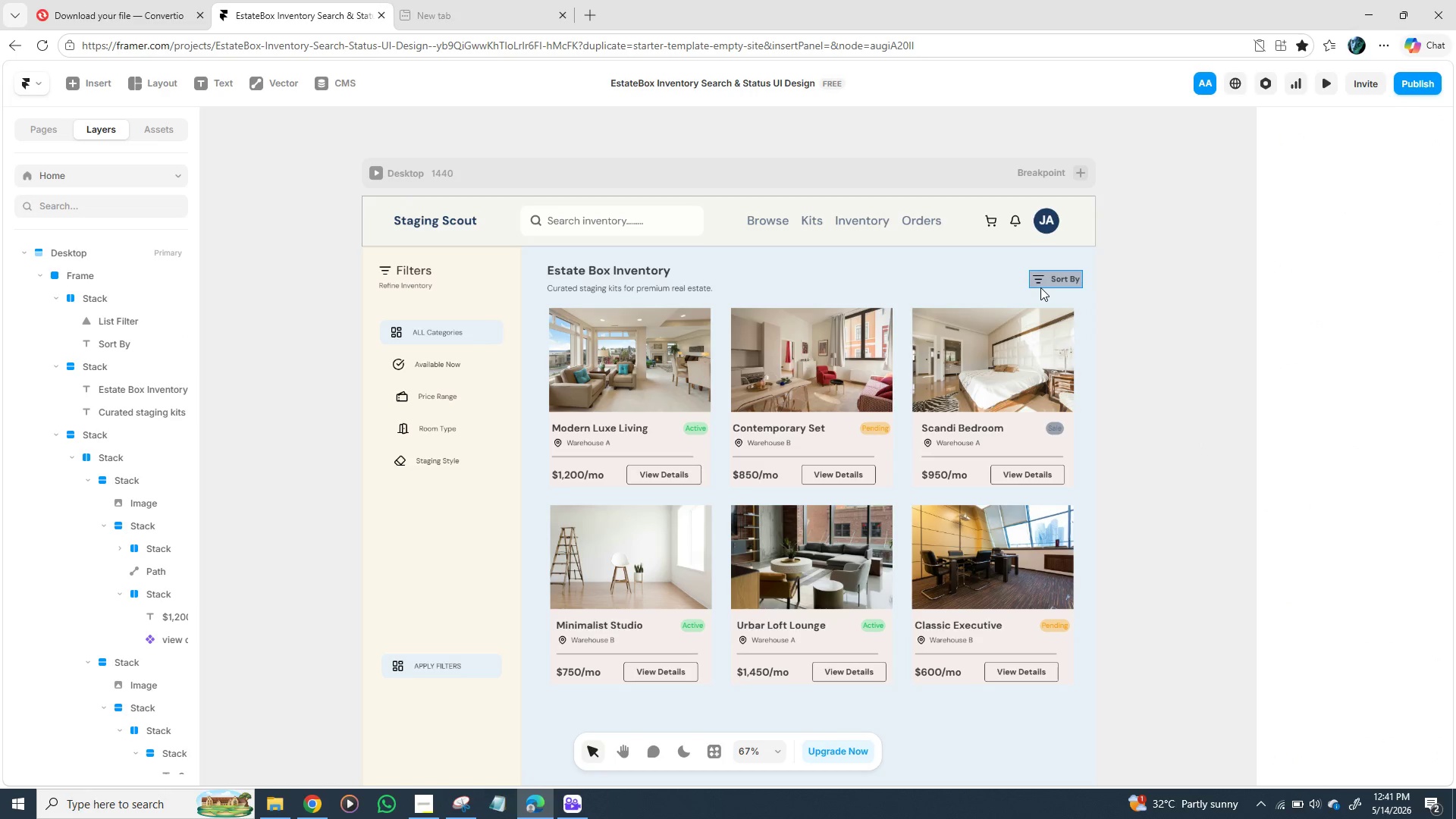 
left_click([1040, 287])
 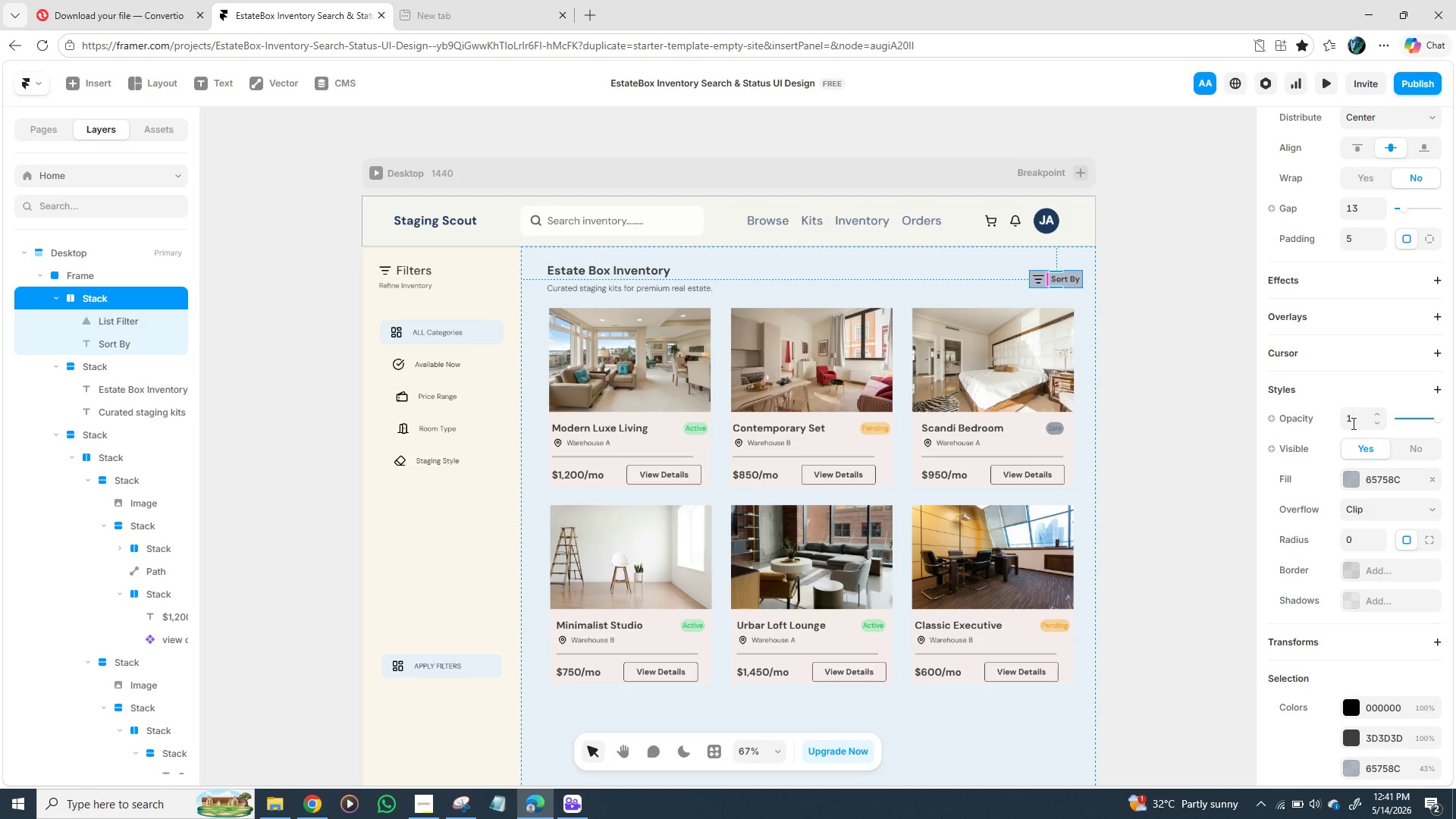 
scroll: coordinate [1354, 440], scroll_direction: down, amount: 5.0
 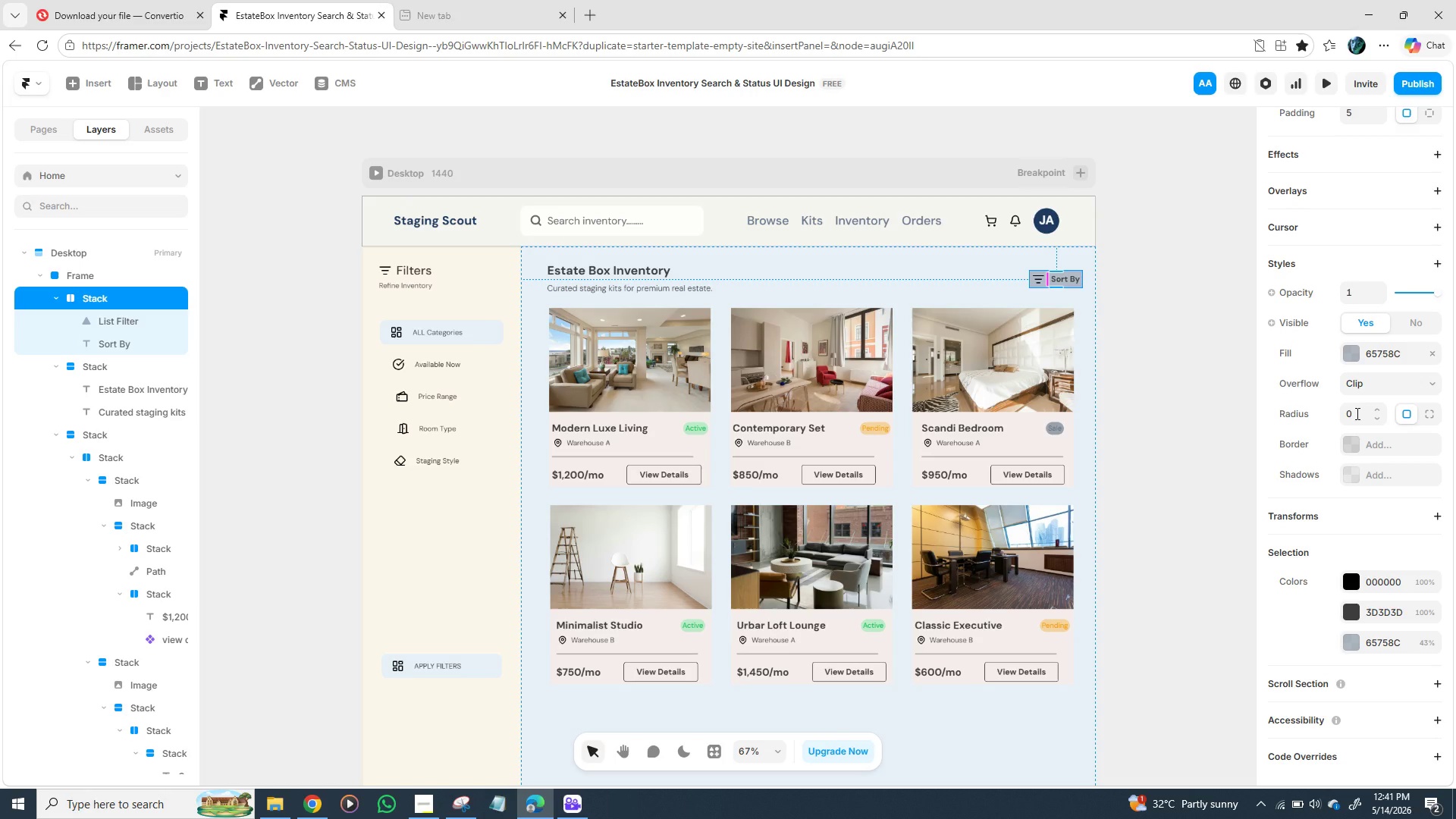 
wait(5.04)
 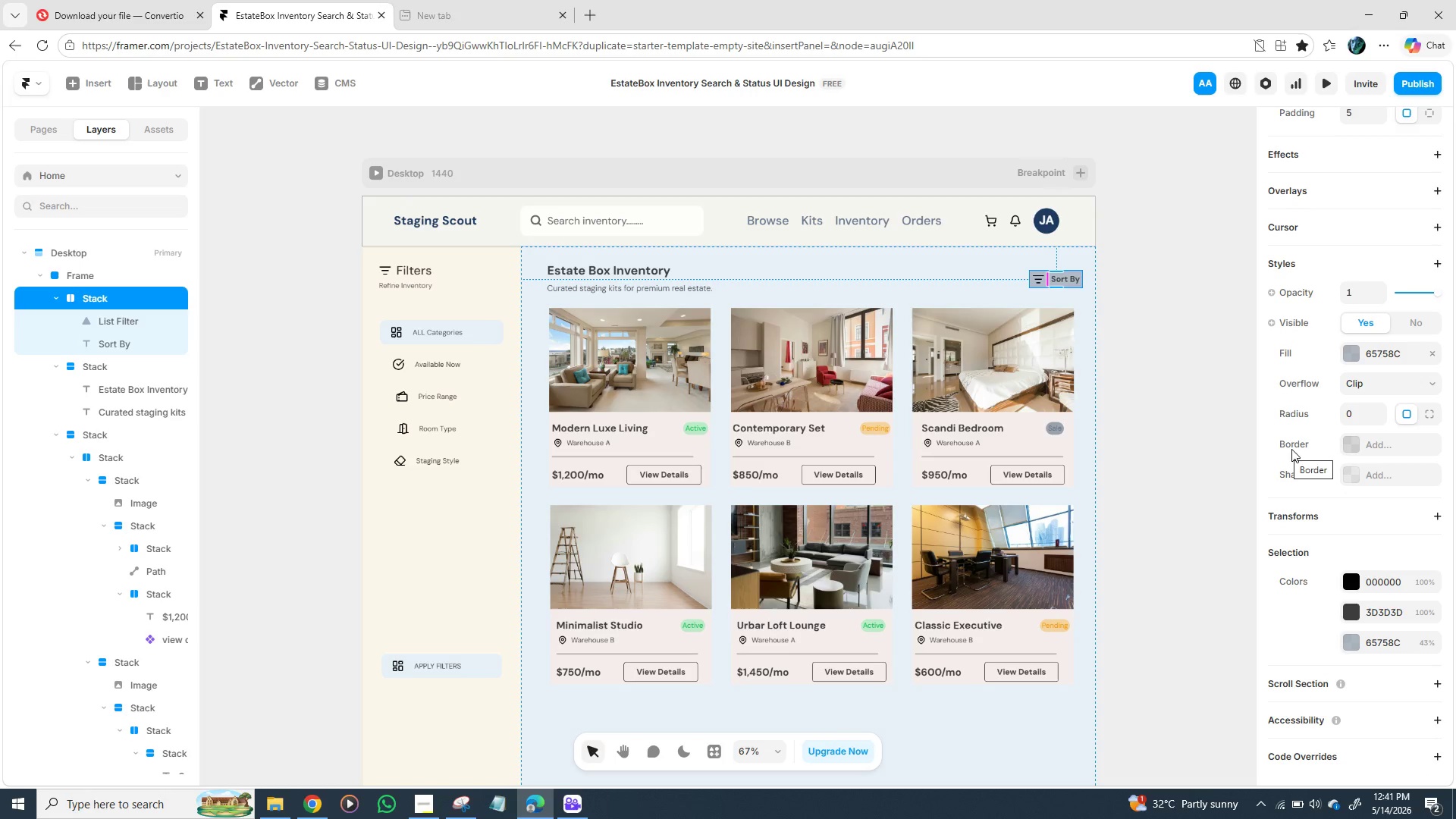 
left_click([1356, 413])
 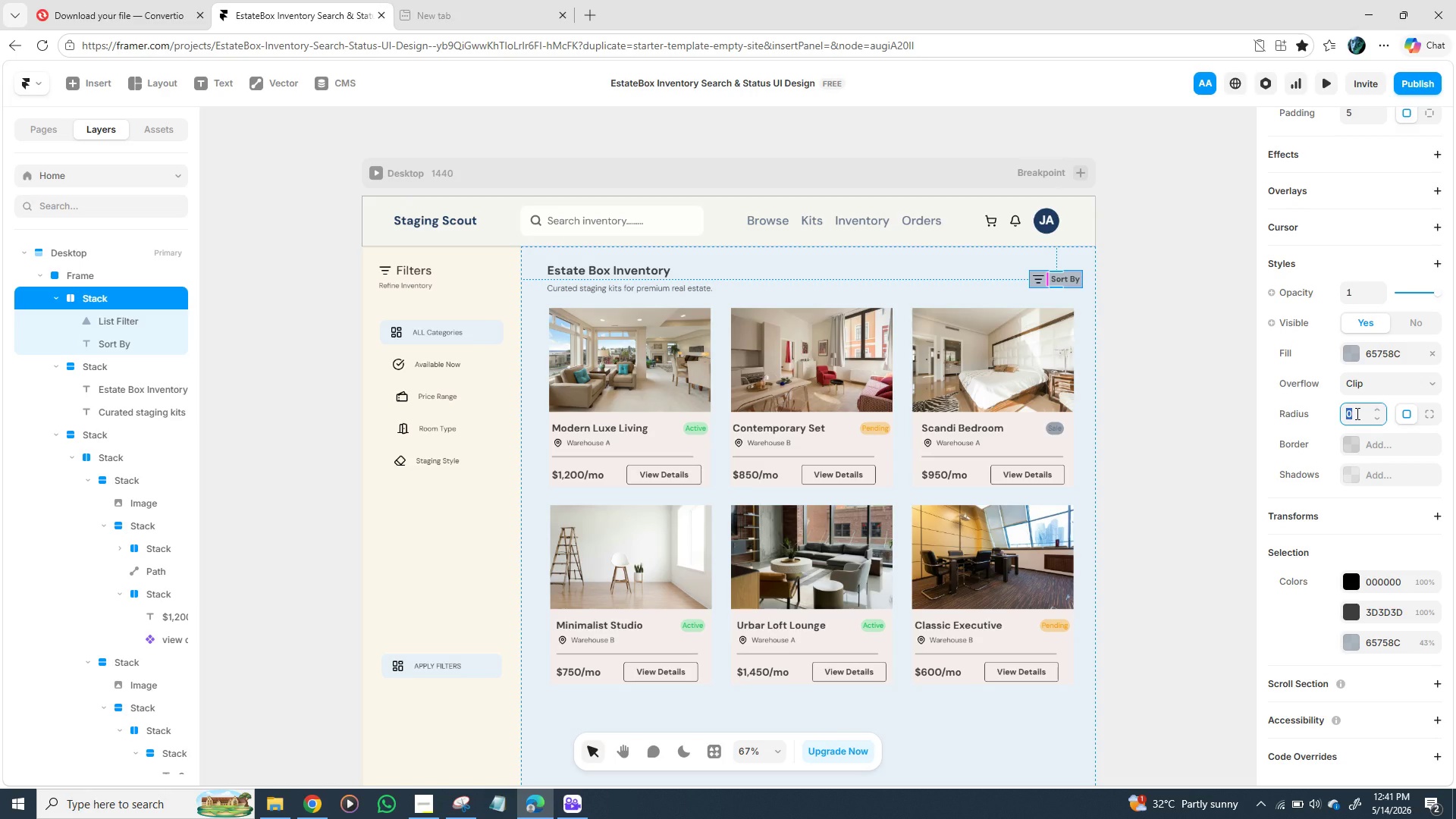 
key(4)
 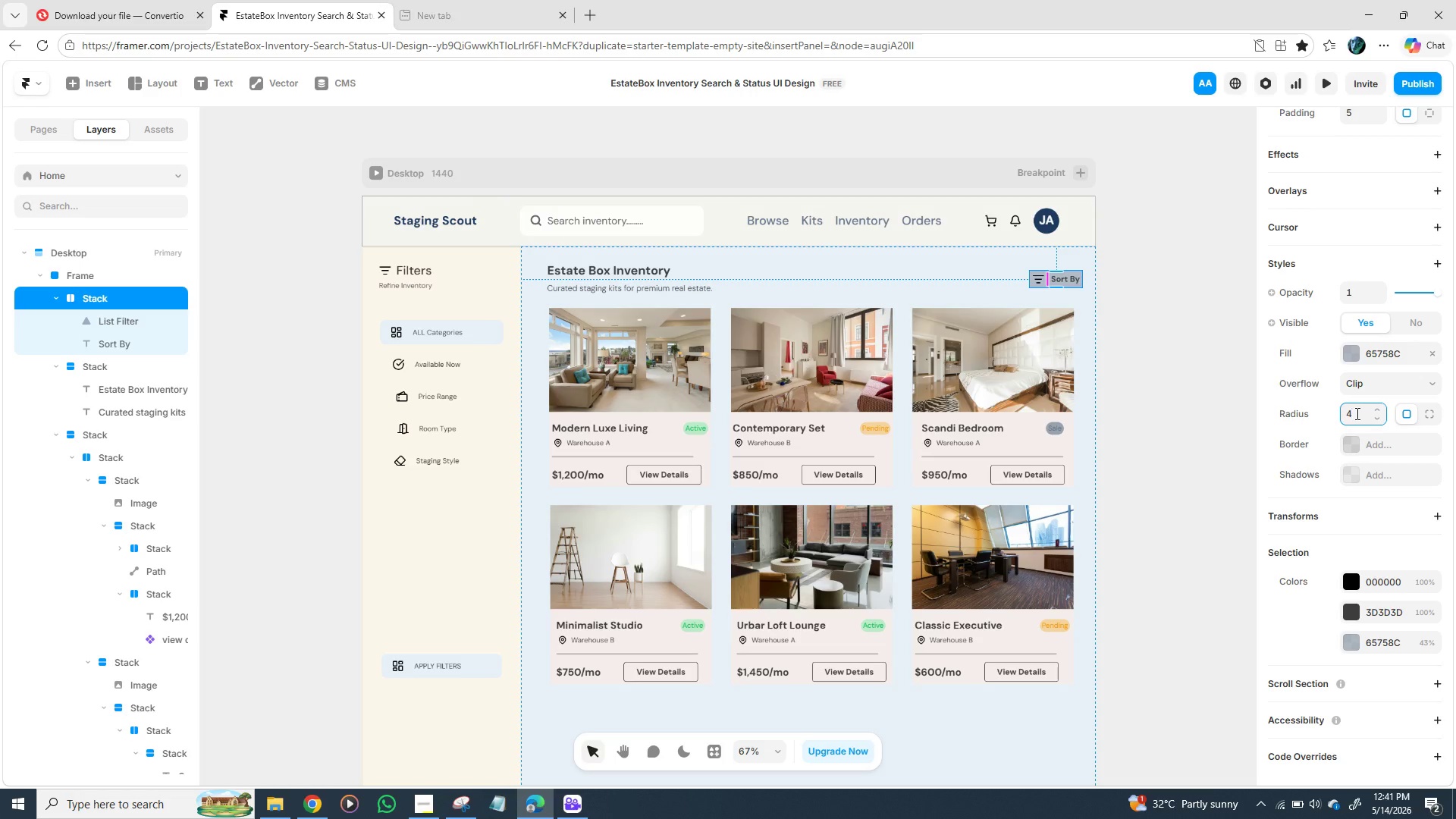 
key(Enter)
 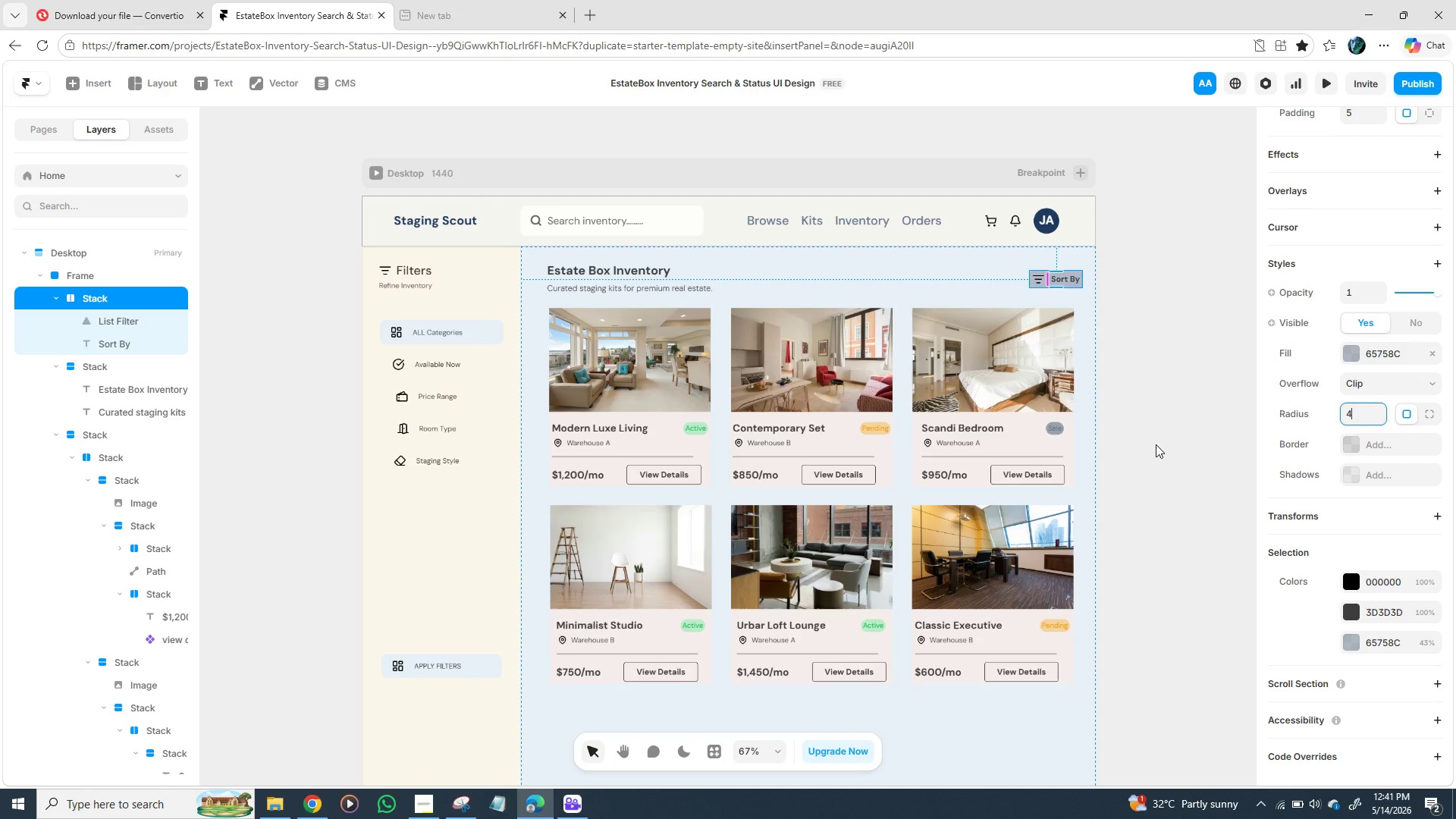 
left_click([1162, 447])
 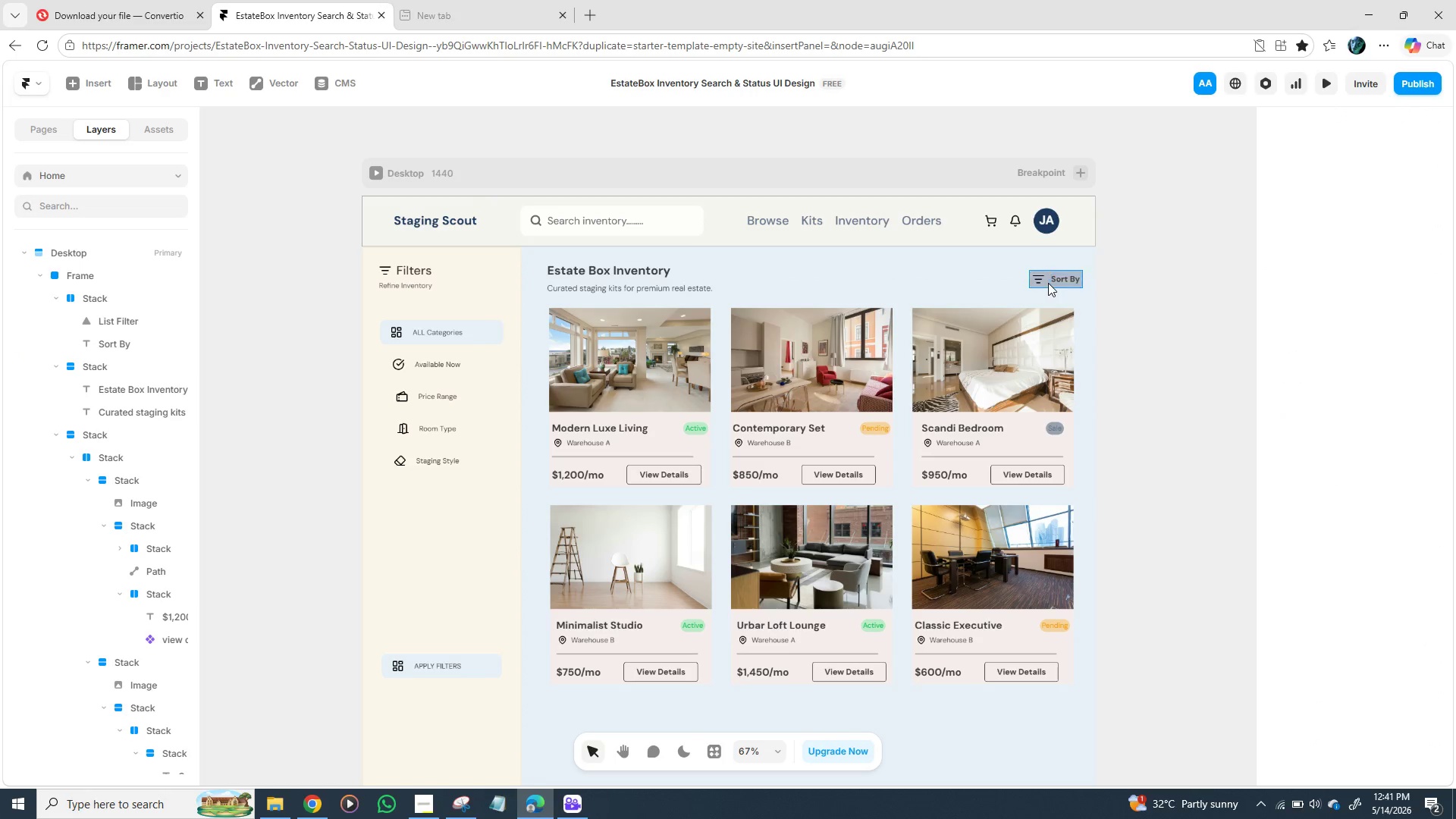 
left_click_drag(start_coordinate=[1046, 283], to_coordinate=[1037, 288])
 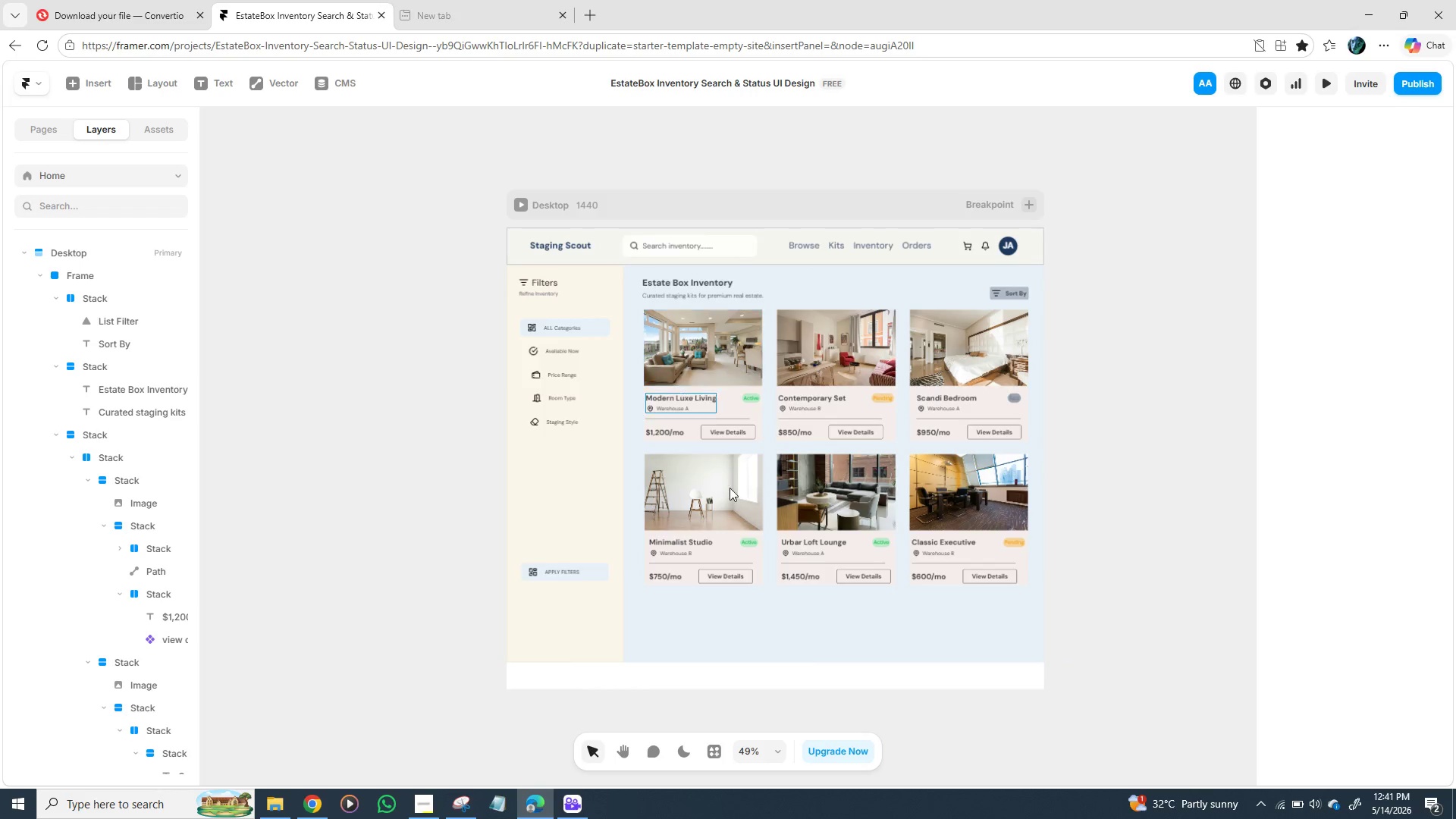 
wait(12.17)
 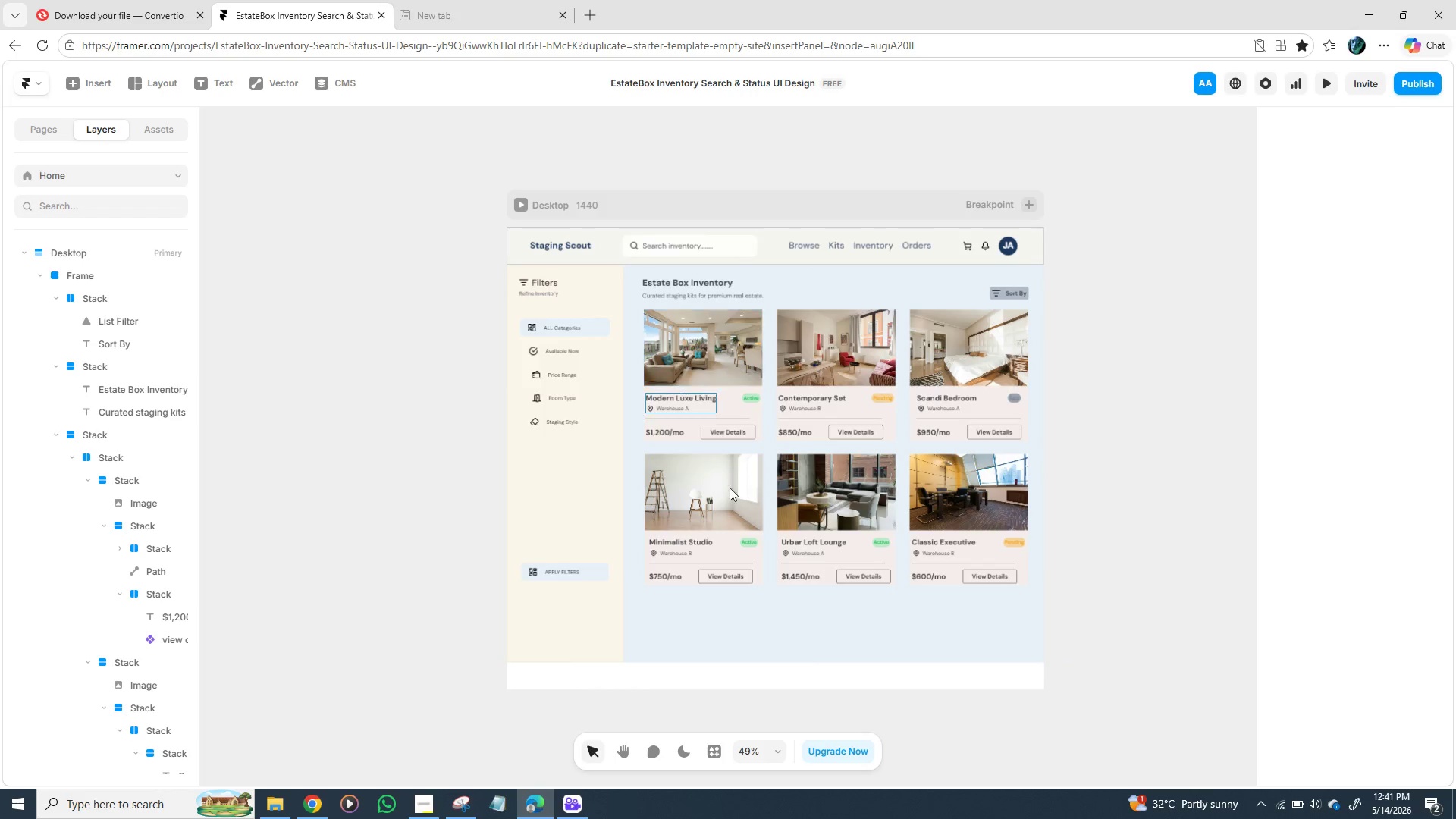 
left_click([441, 197])
 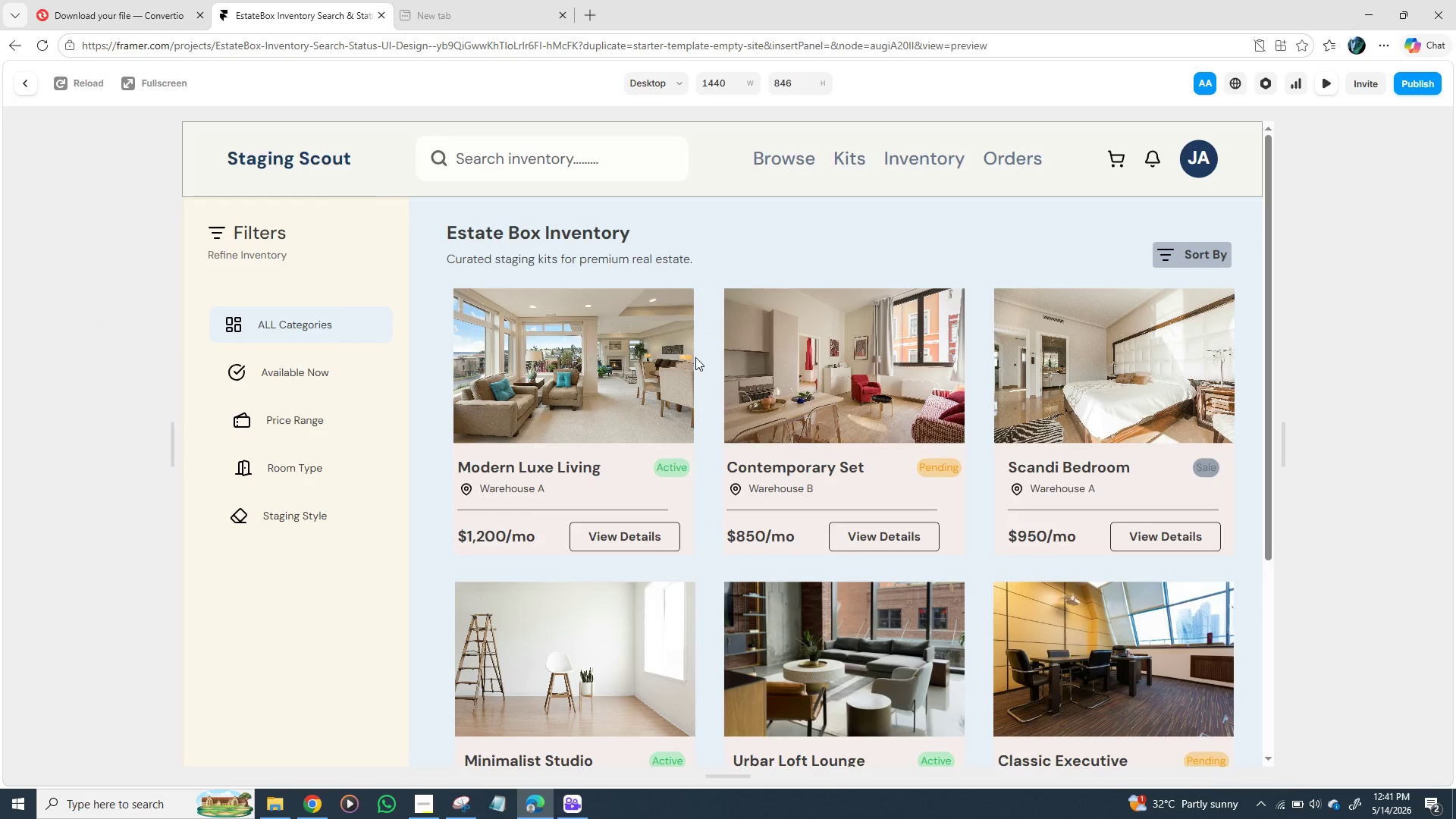 
scroll: coordinate [700, 378], scroll_direction: none, amount: 0.0
 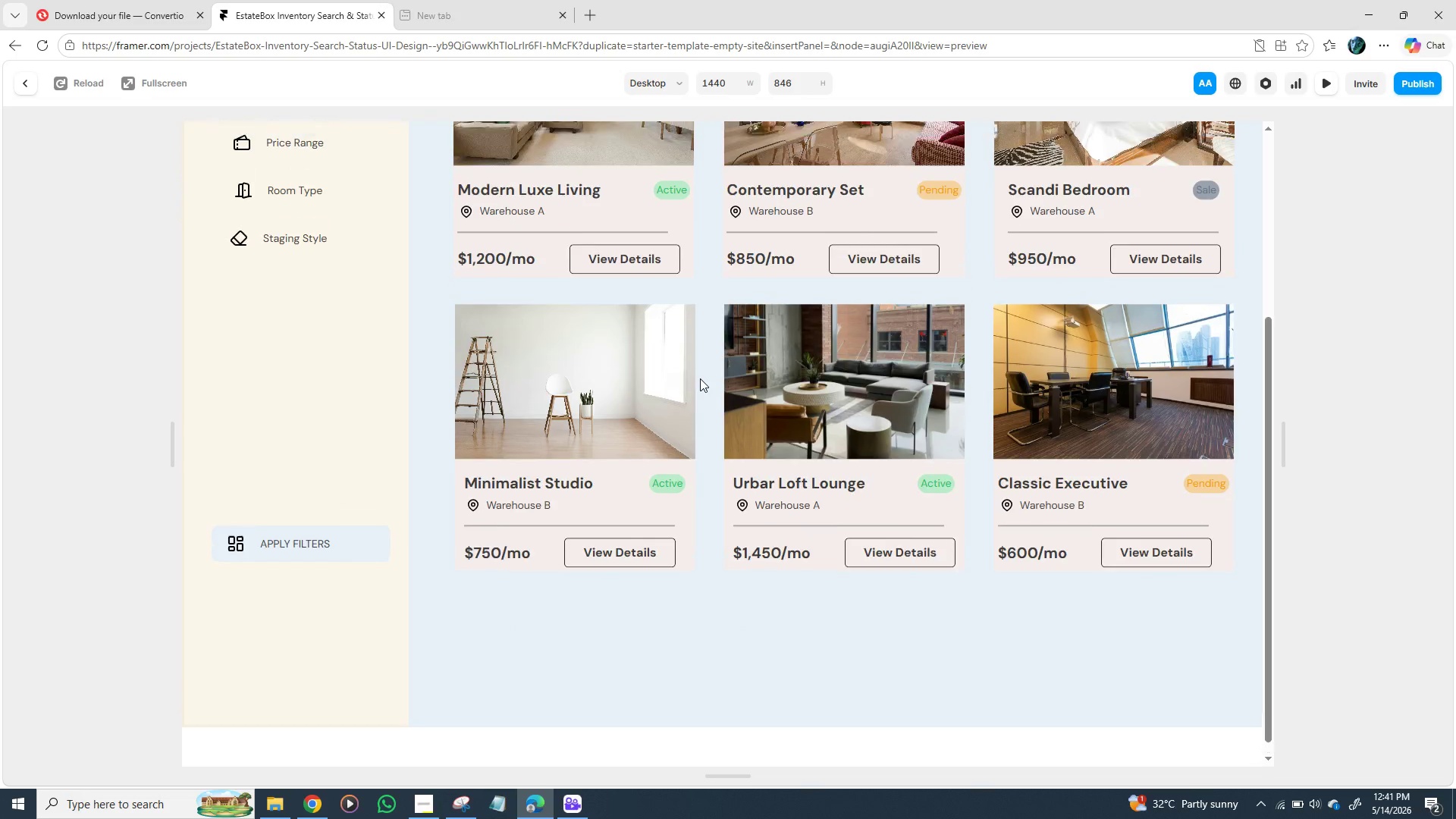 
scroll: coordinate [700, 378], scroll_direction: up, amount: 2.0
 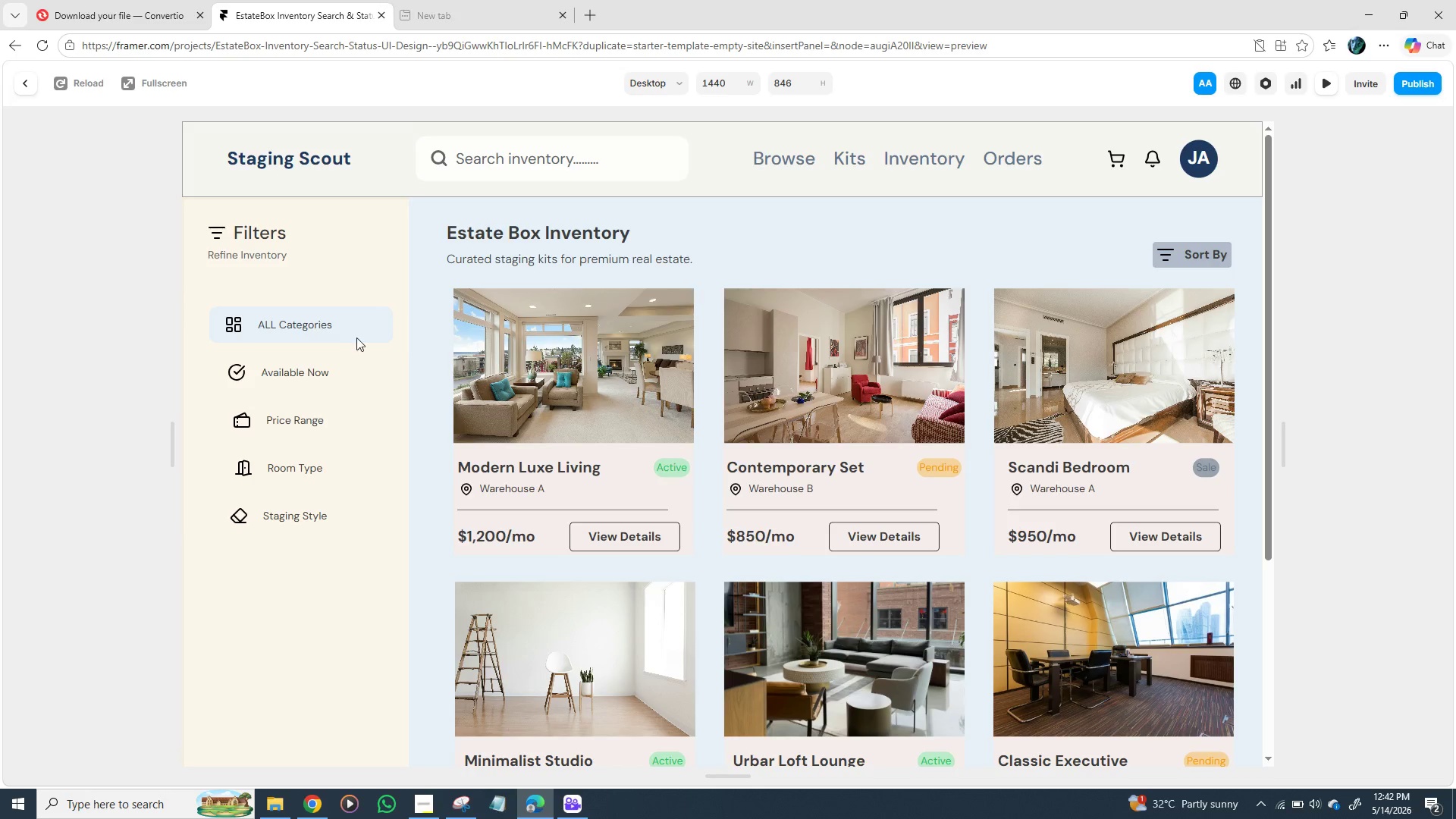 
wait(11.57)
 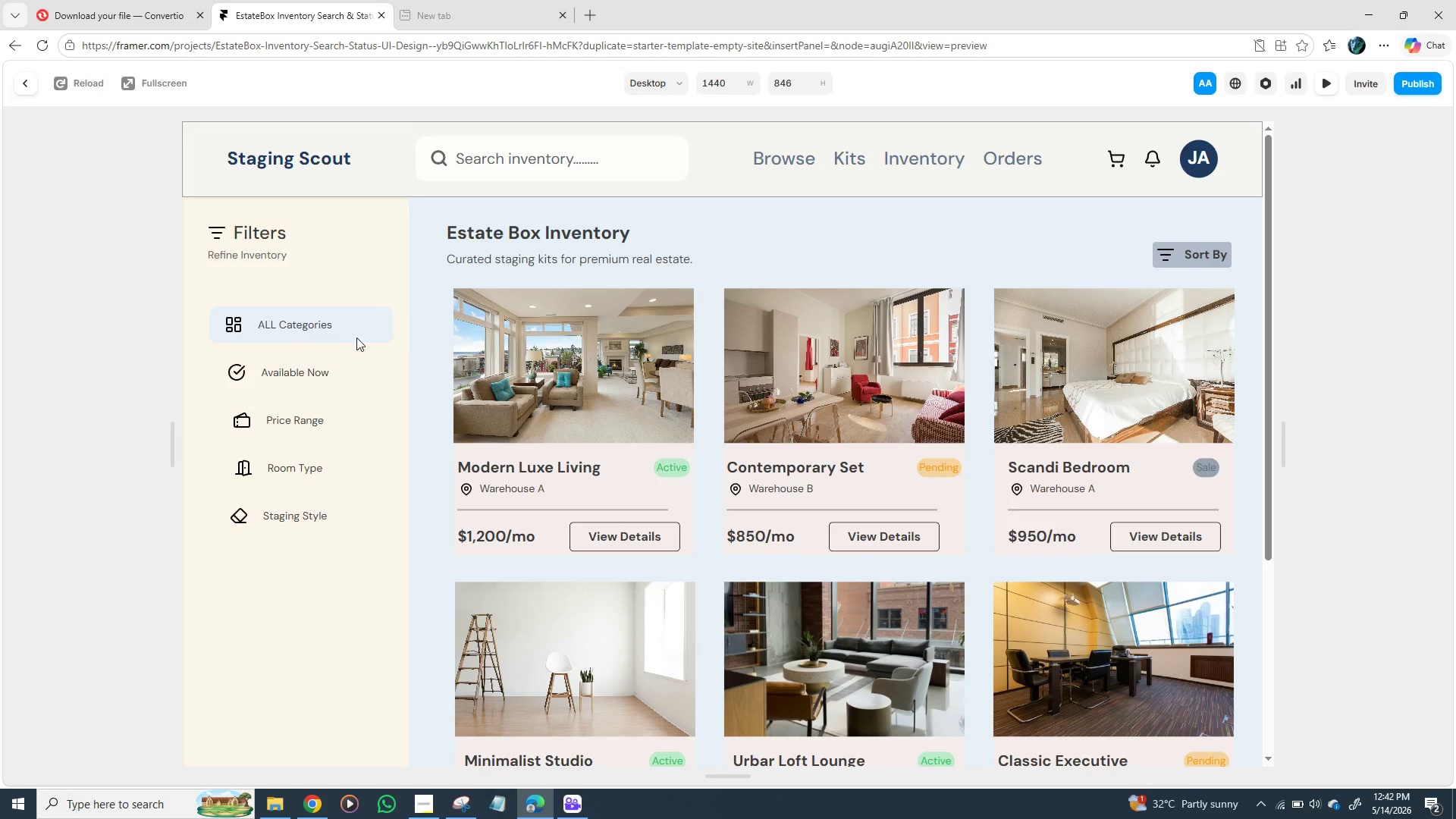 
left_click([23, 85])
 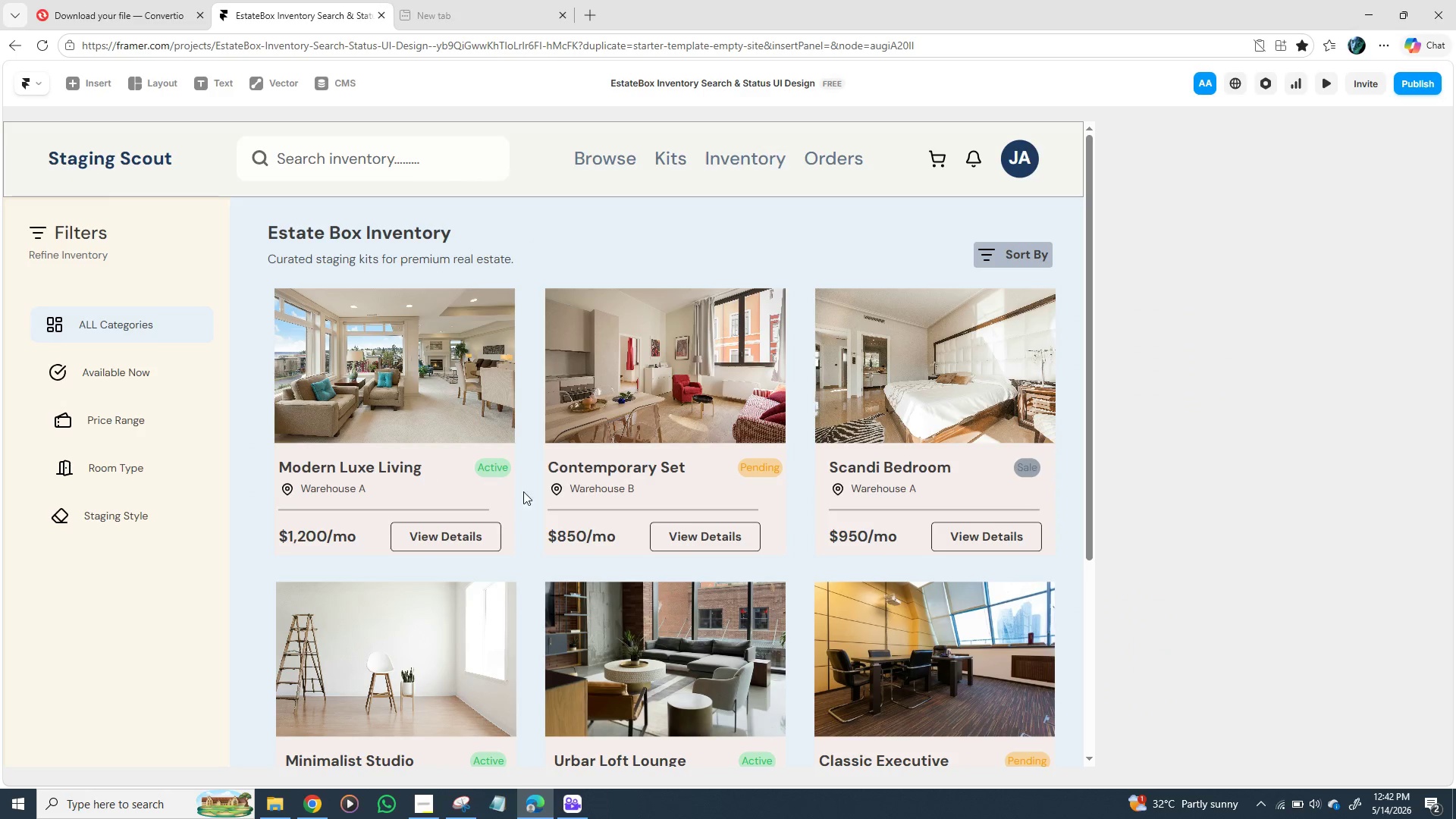 
scroll: coordinate [558, 518], scroll_direction: down, amount: 1.0
 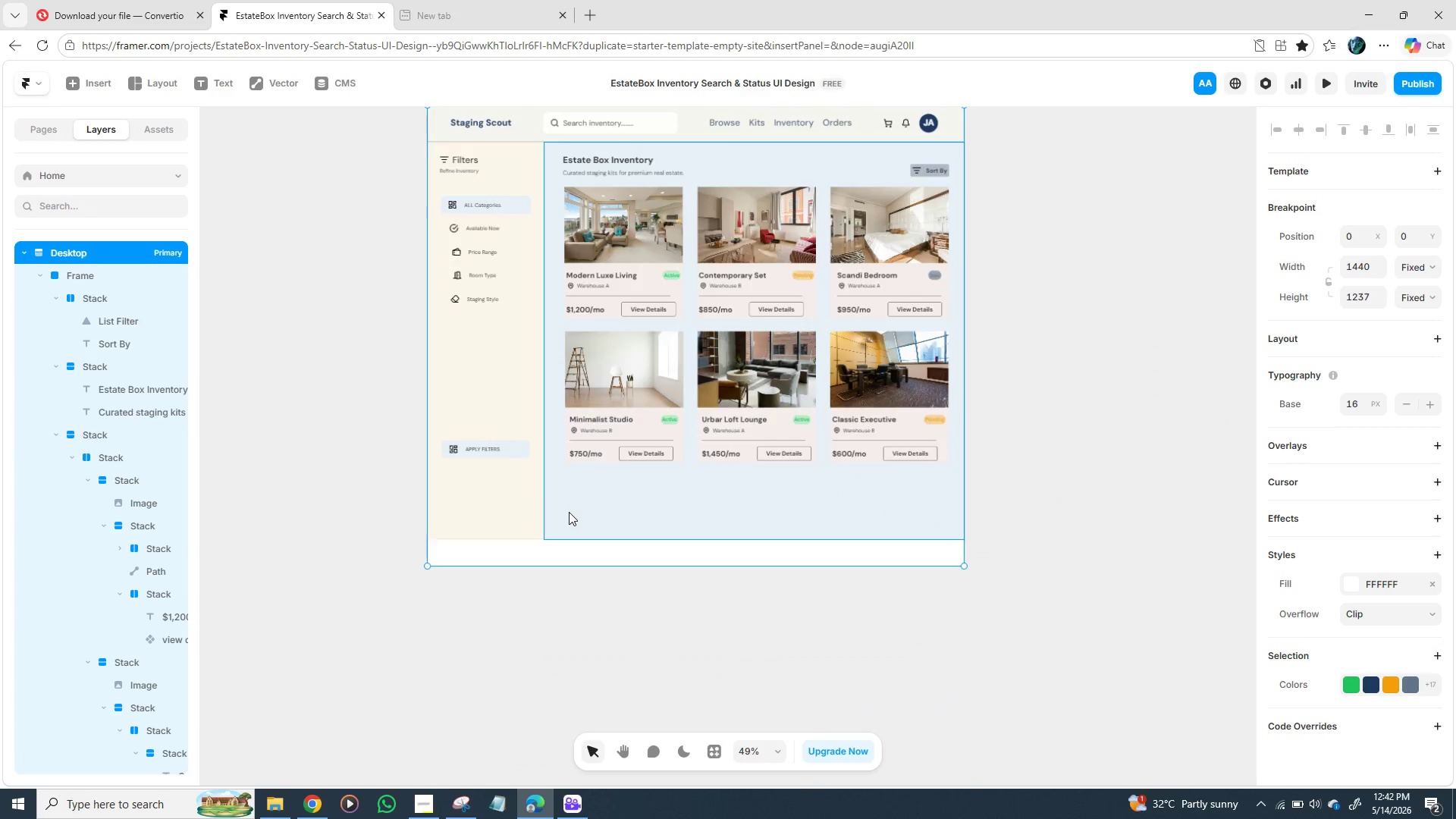 